 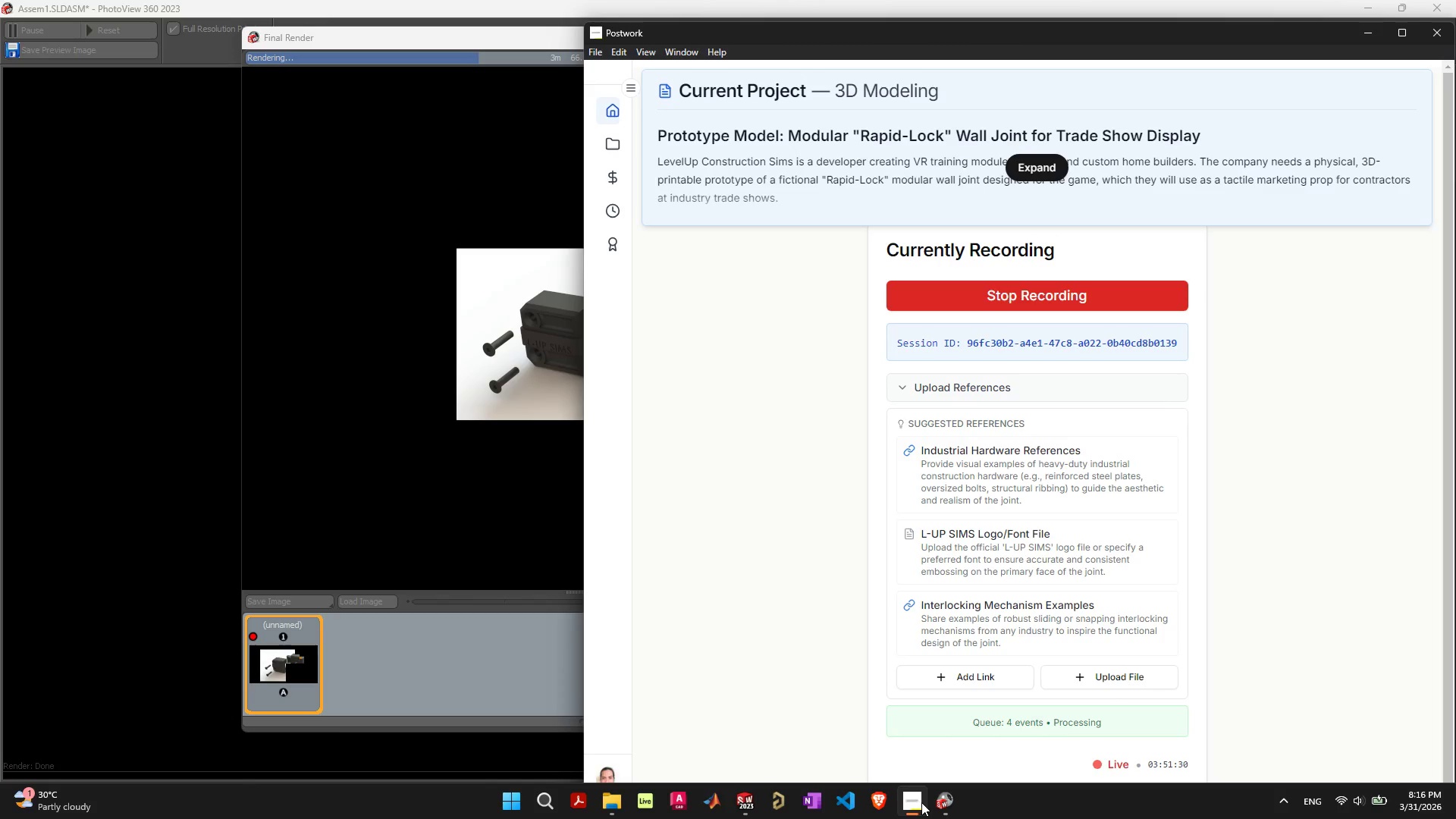 
left_click([747, 795])
 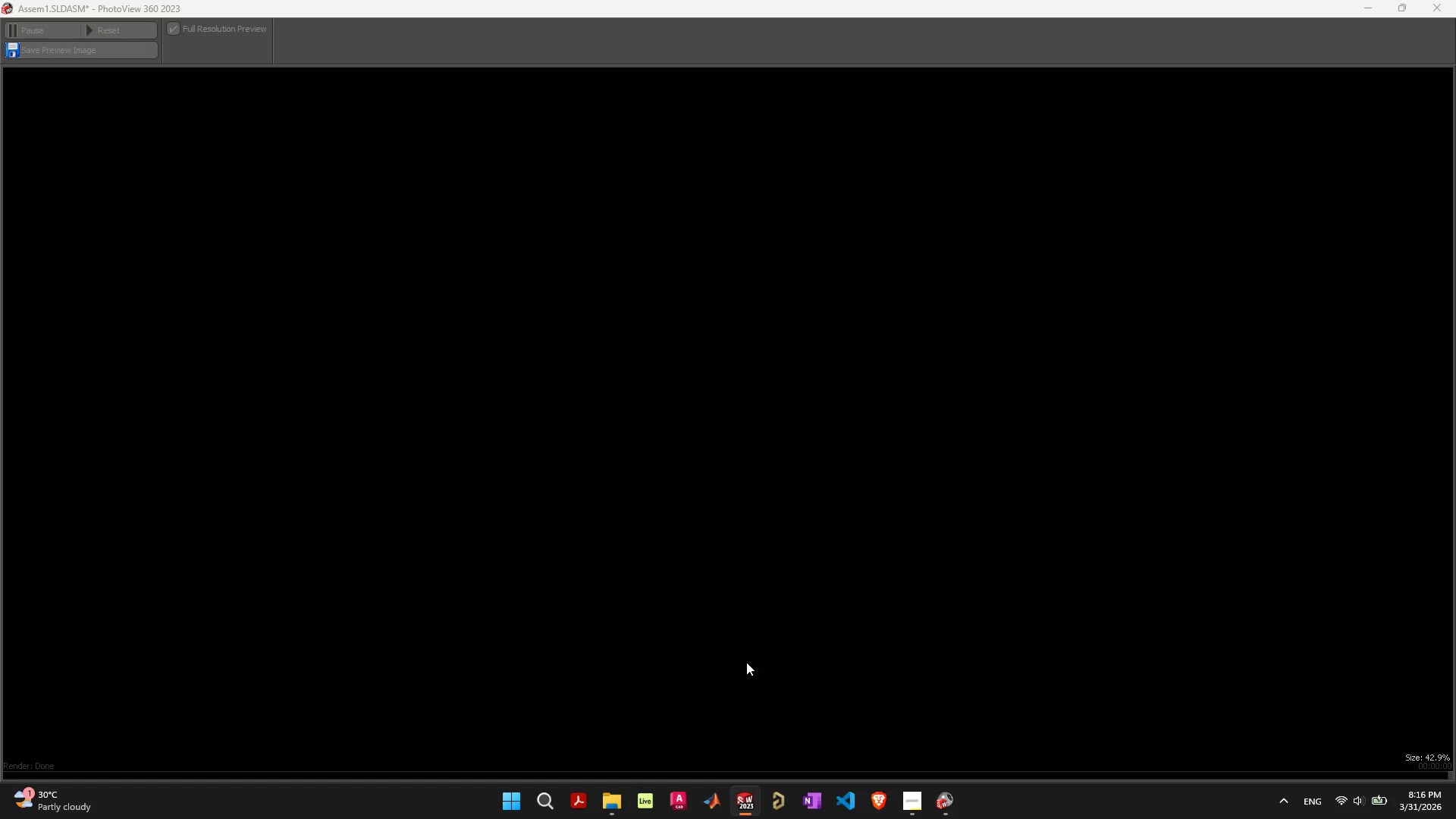 
left_click([953, 807])
 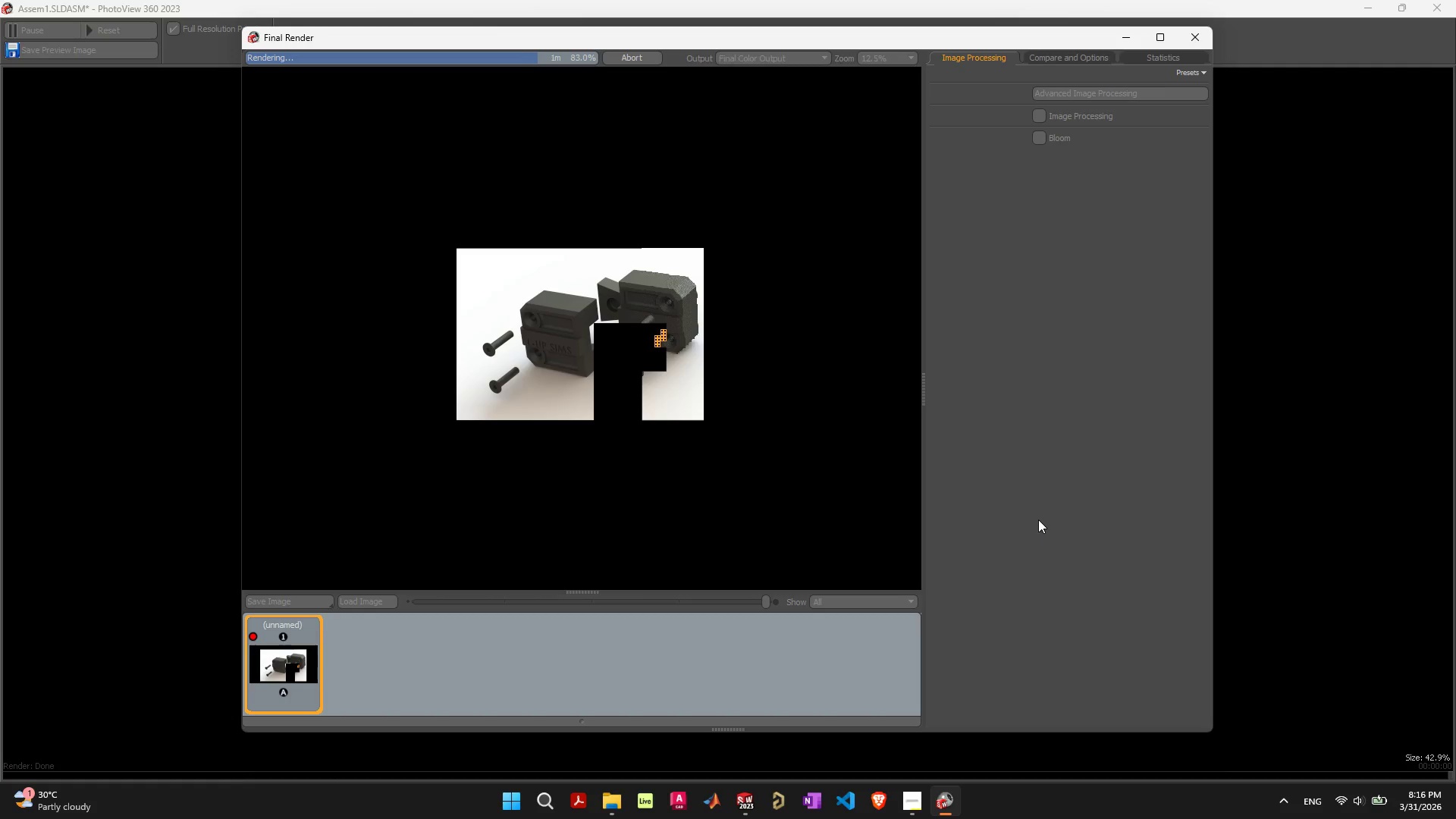 
wait(29.47)
 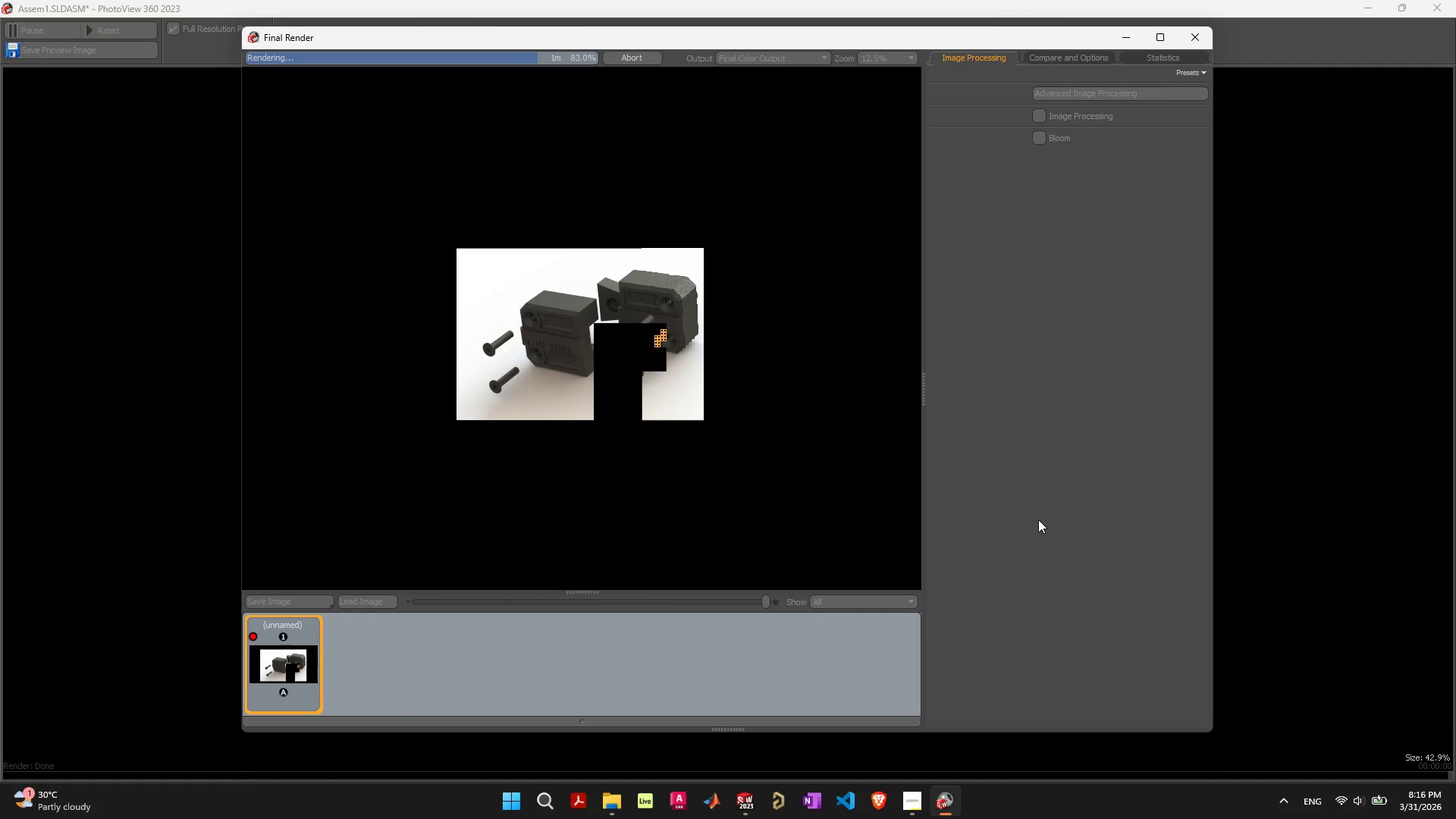 
left_click([1001, 355])
 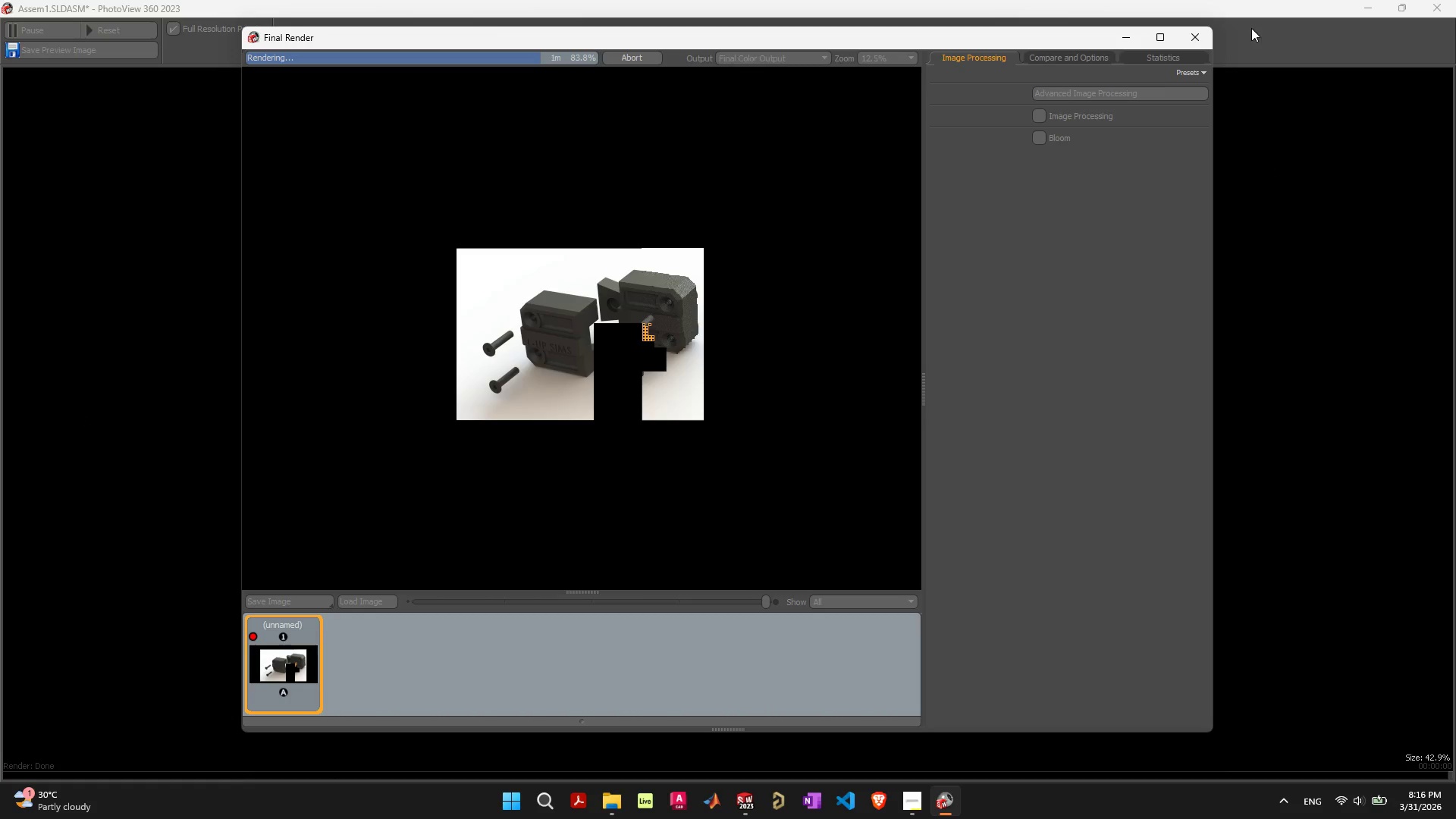 
left_click([1276, 15])
 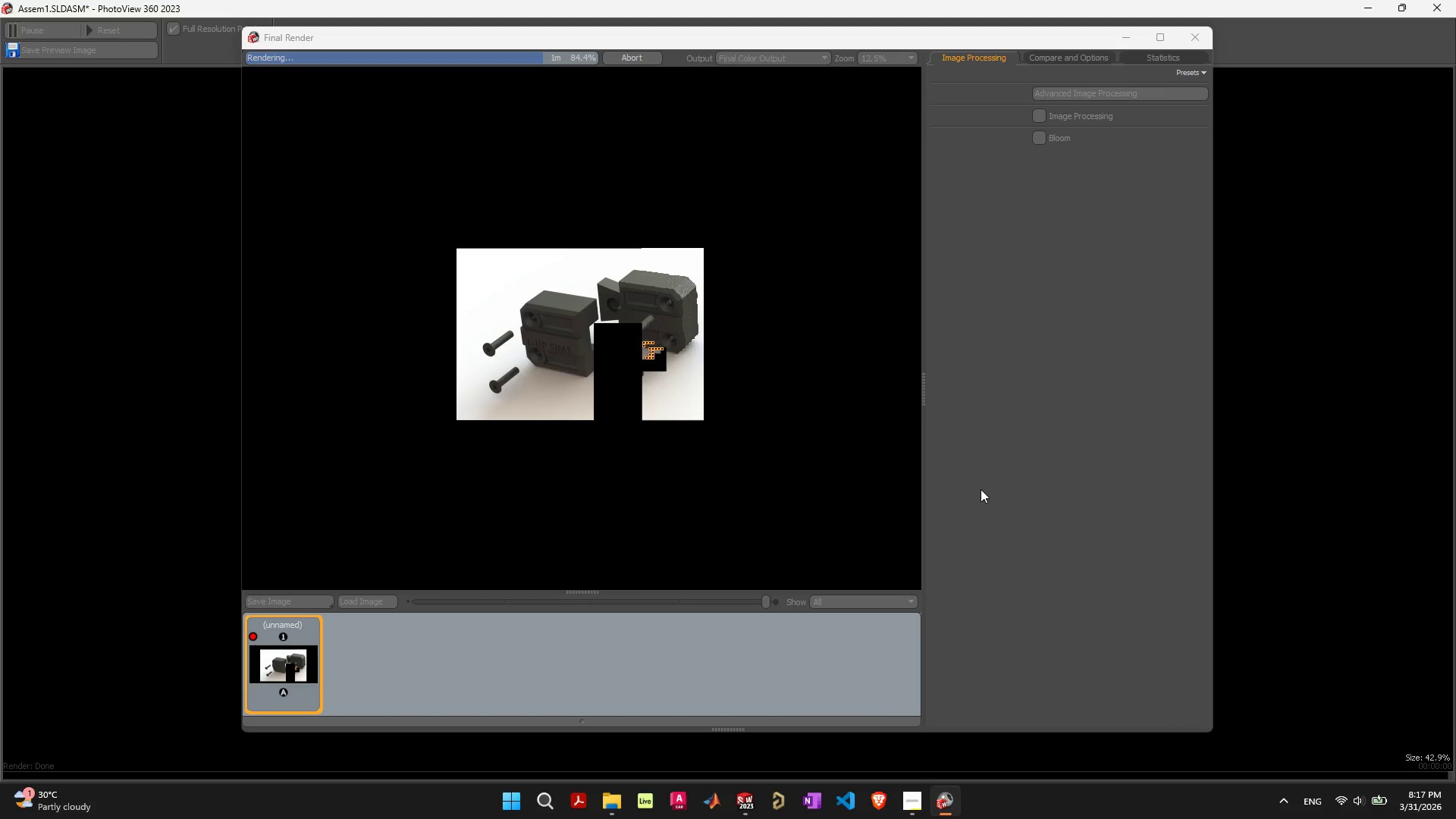 
left_click([1326, 3])
 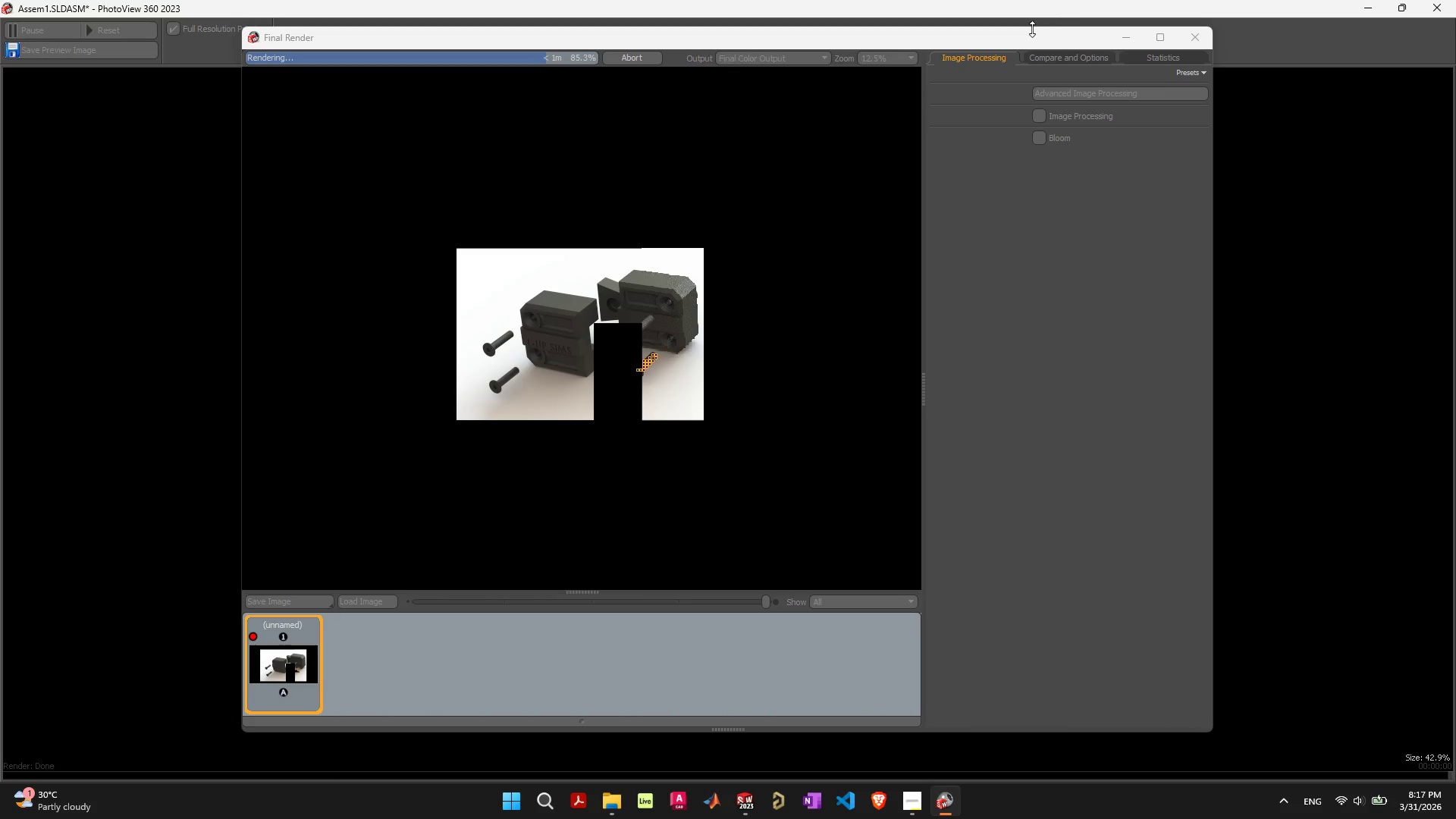 
left_click([1031, 30])
 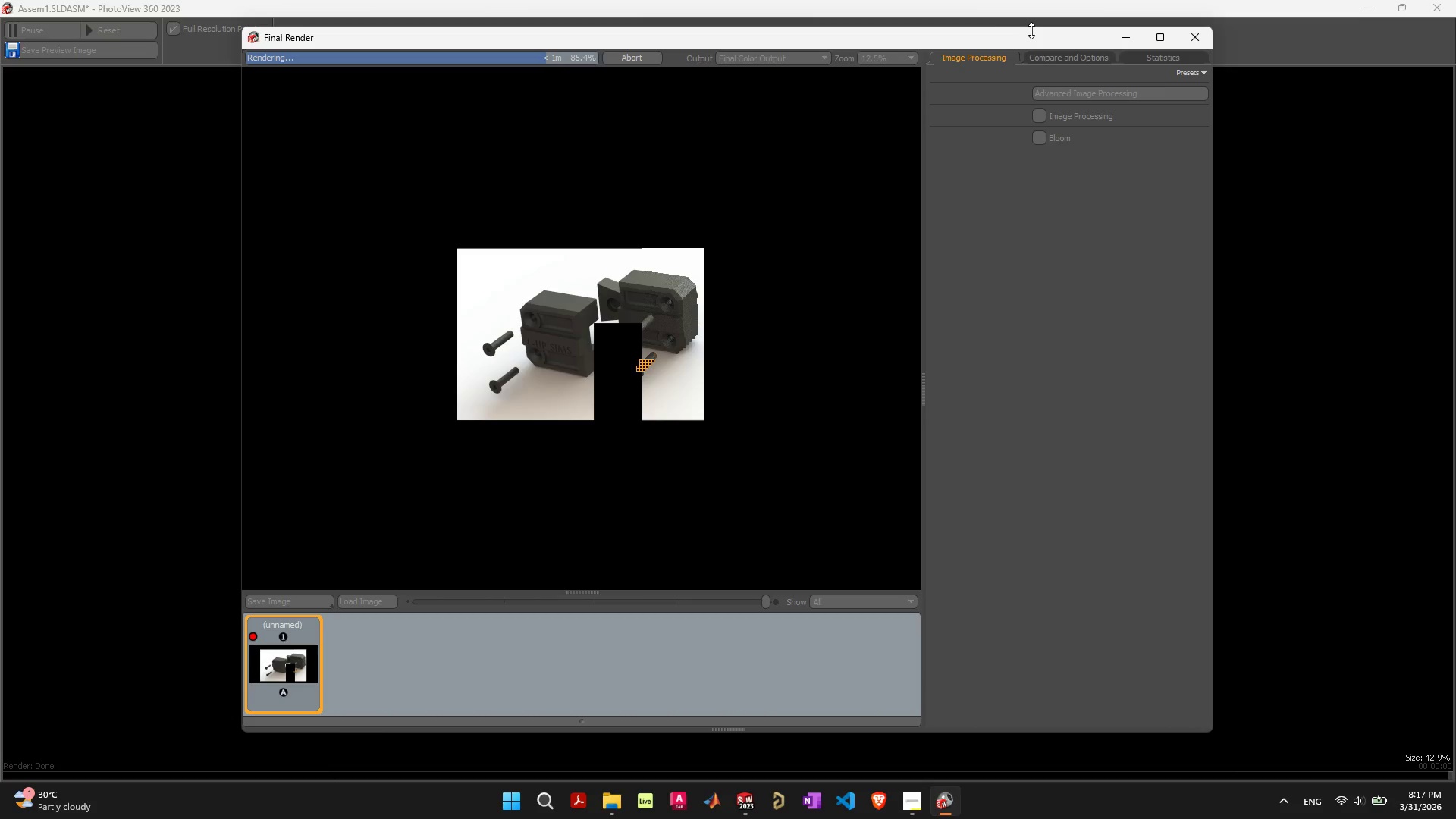 
left_click([1031, 31])
 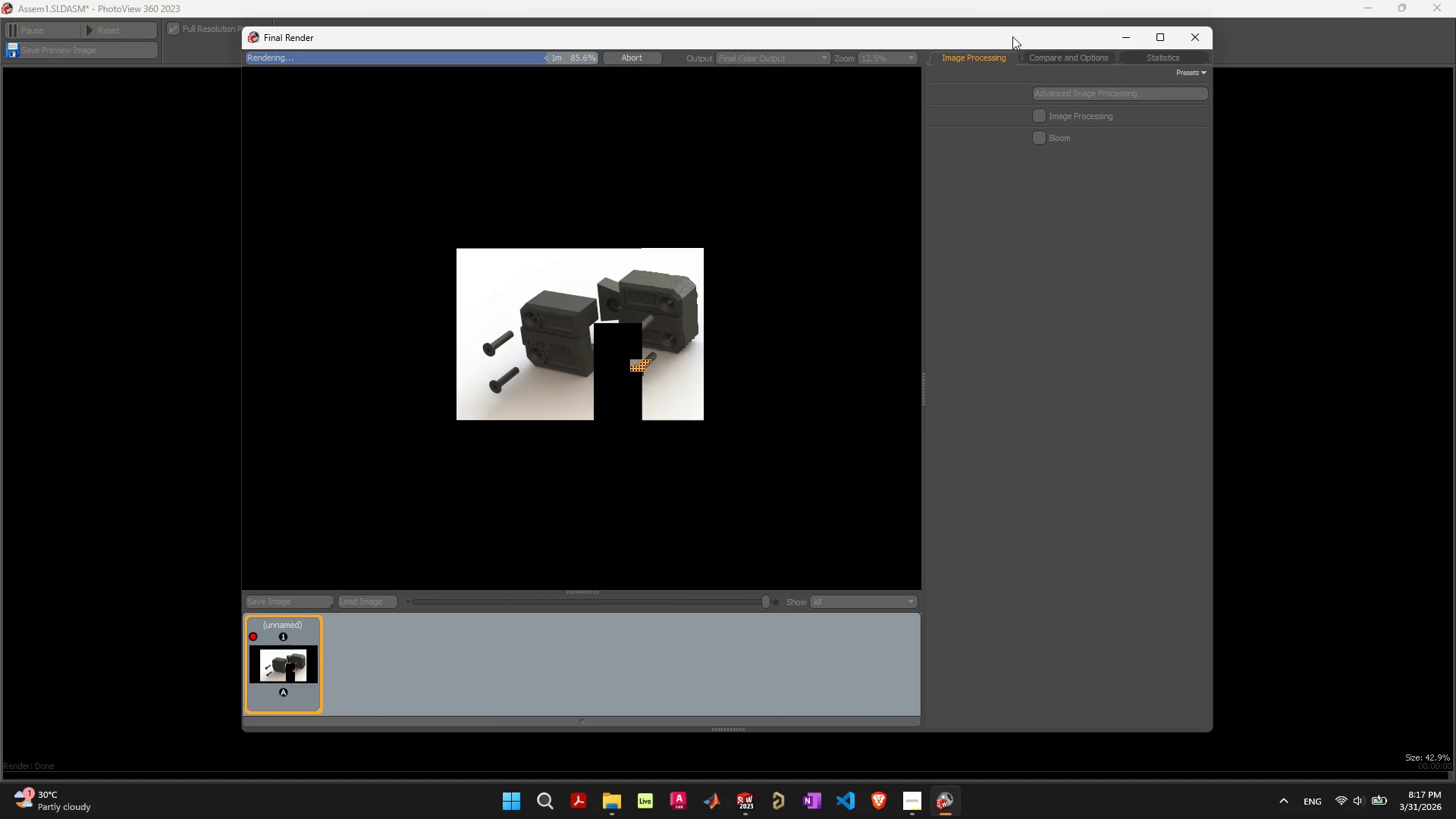 
left_click([1012, 36])
 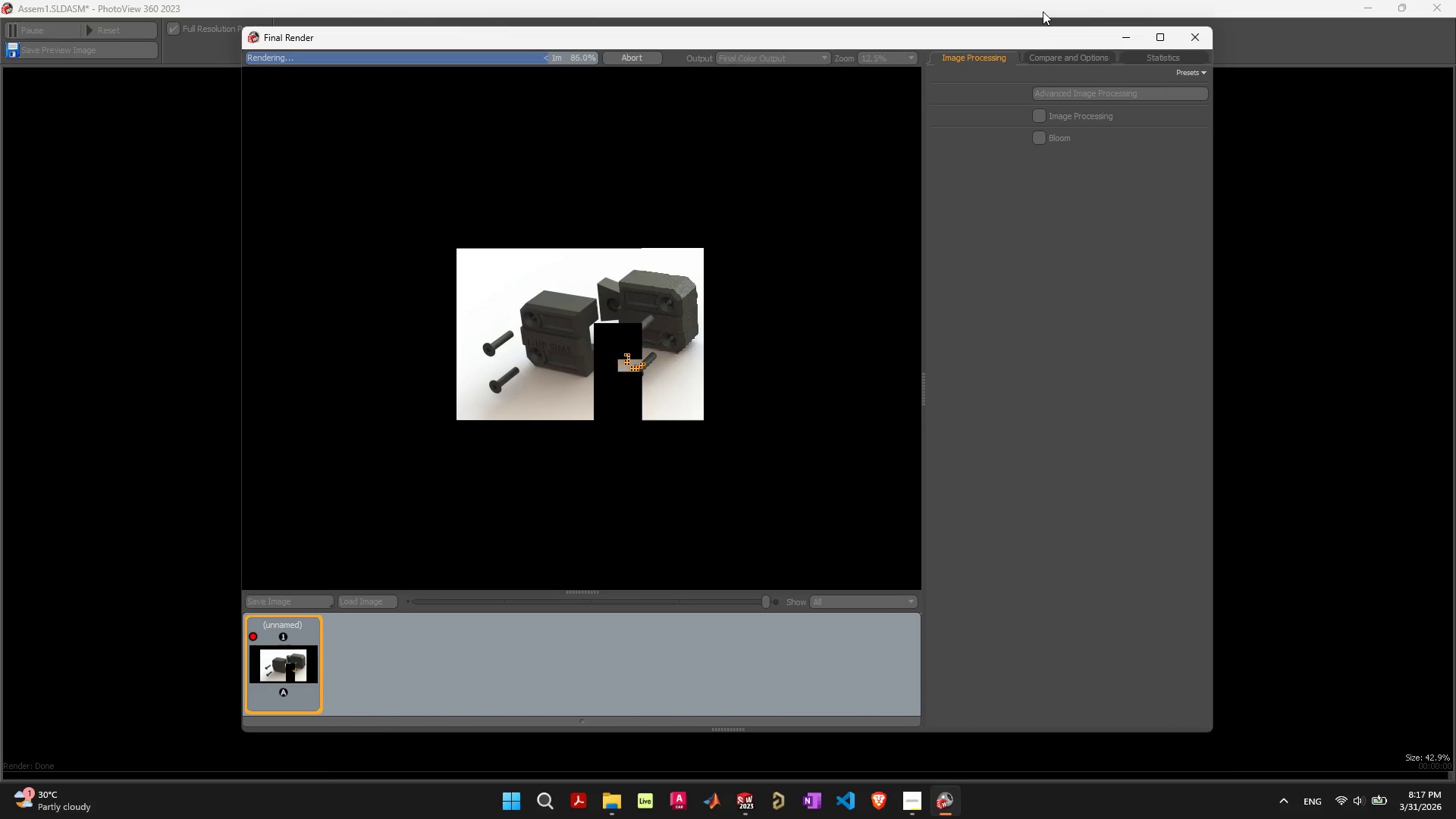 
left_click([1043, 11])
 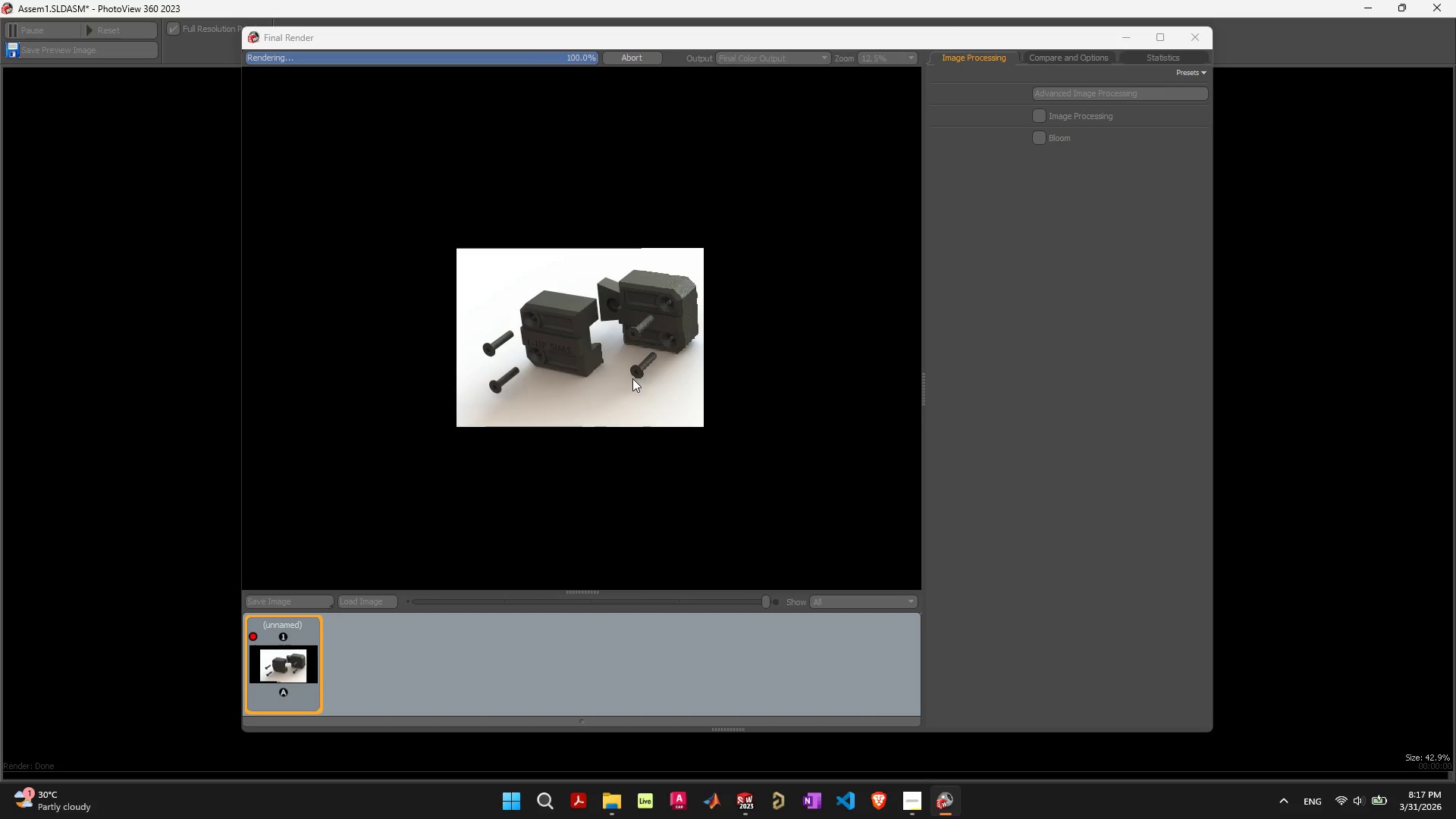 
wait(22.62)
 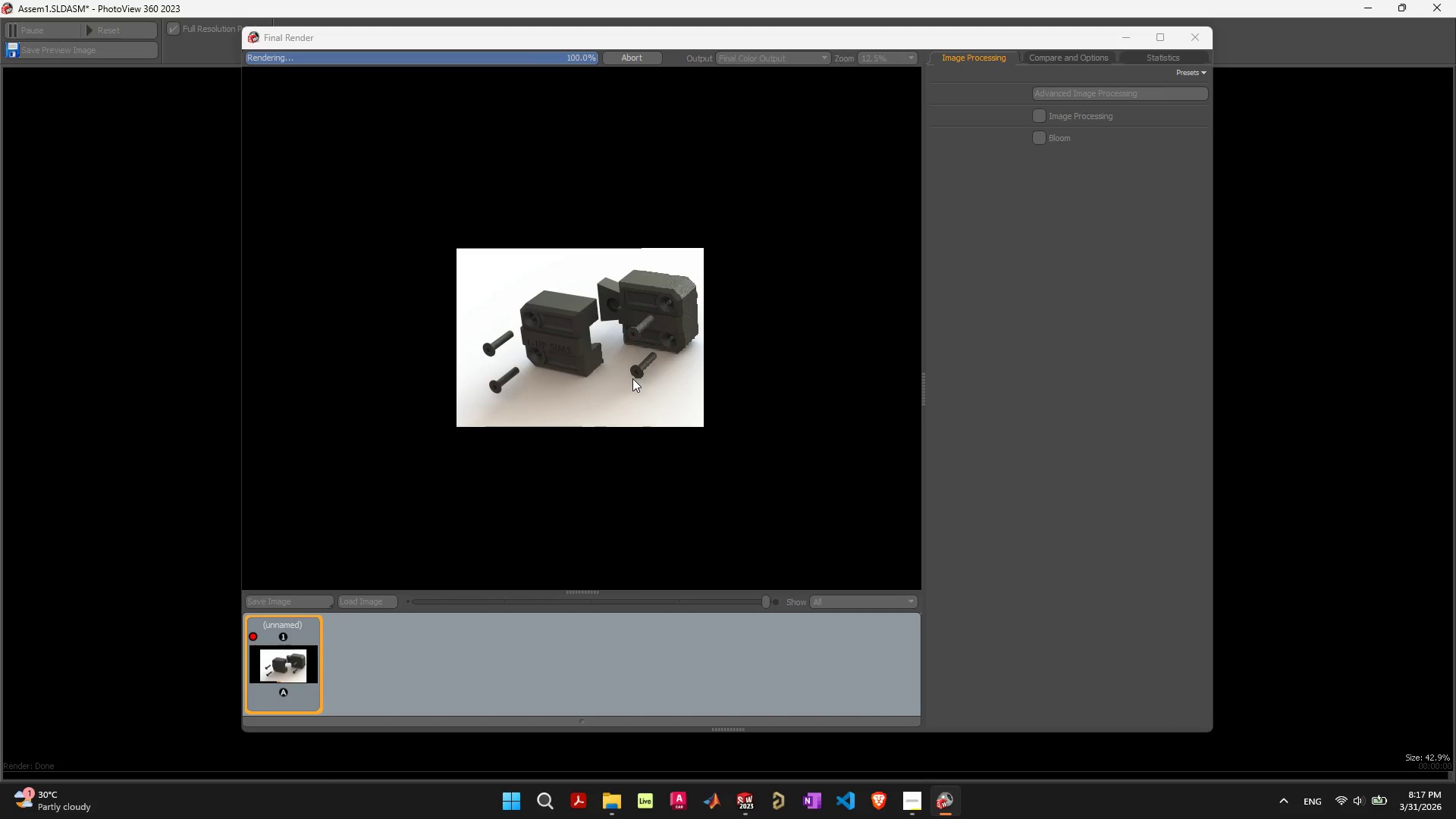 
scroll: coordinate [629, 371], scroll_direction: none, amount: 0.0
 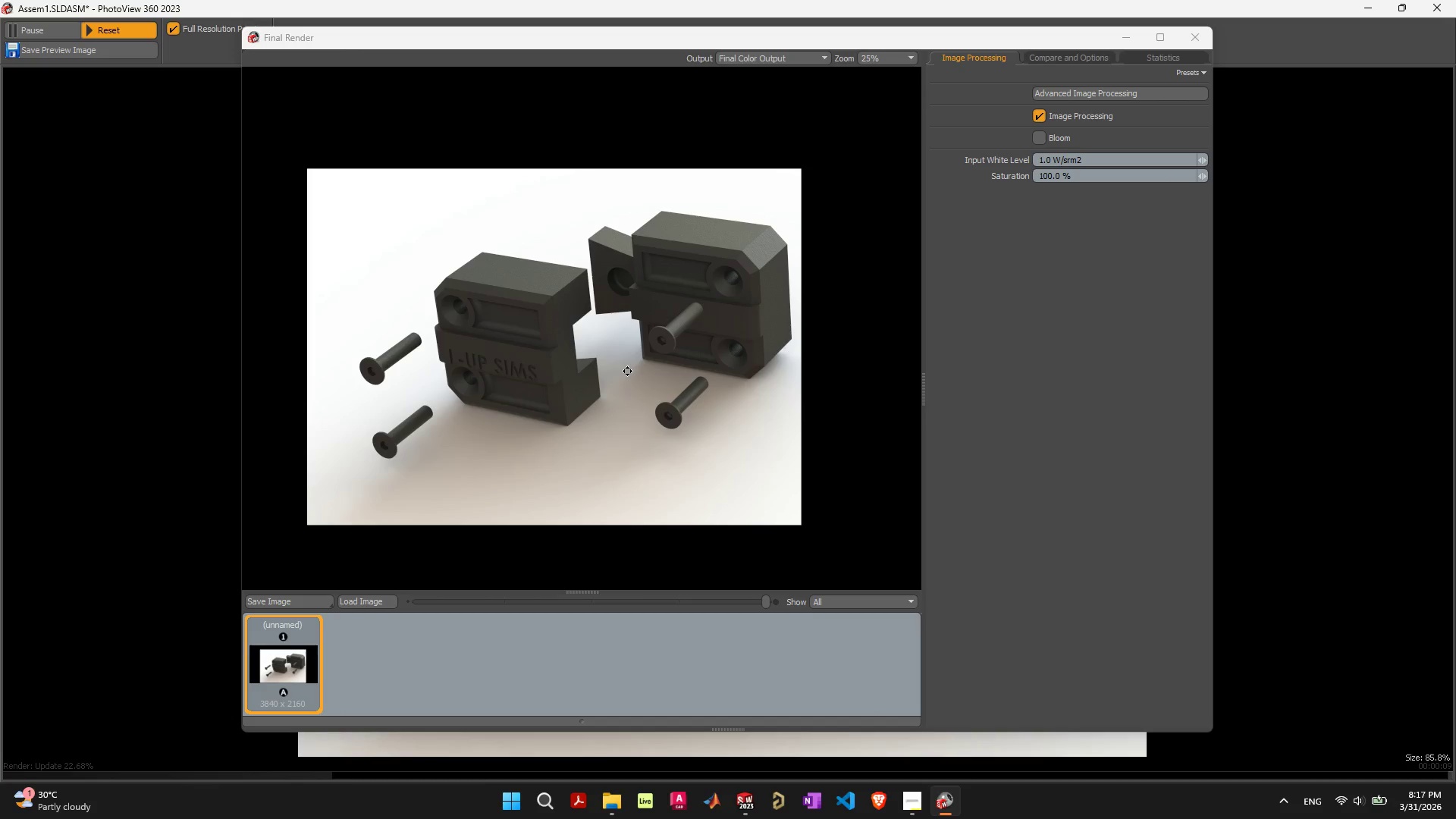 
scroll: coordinate [626, 385], scroll_direction: down, amount: 1.0
 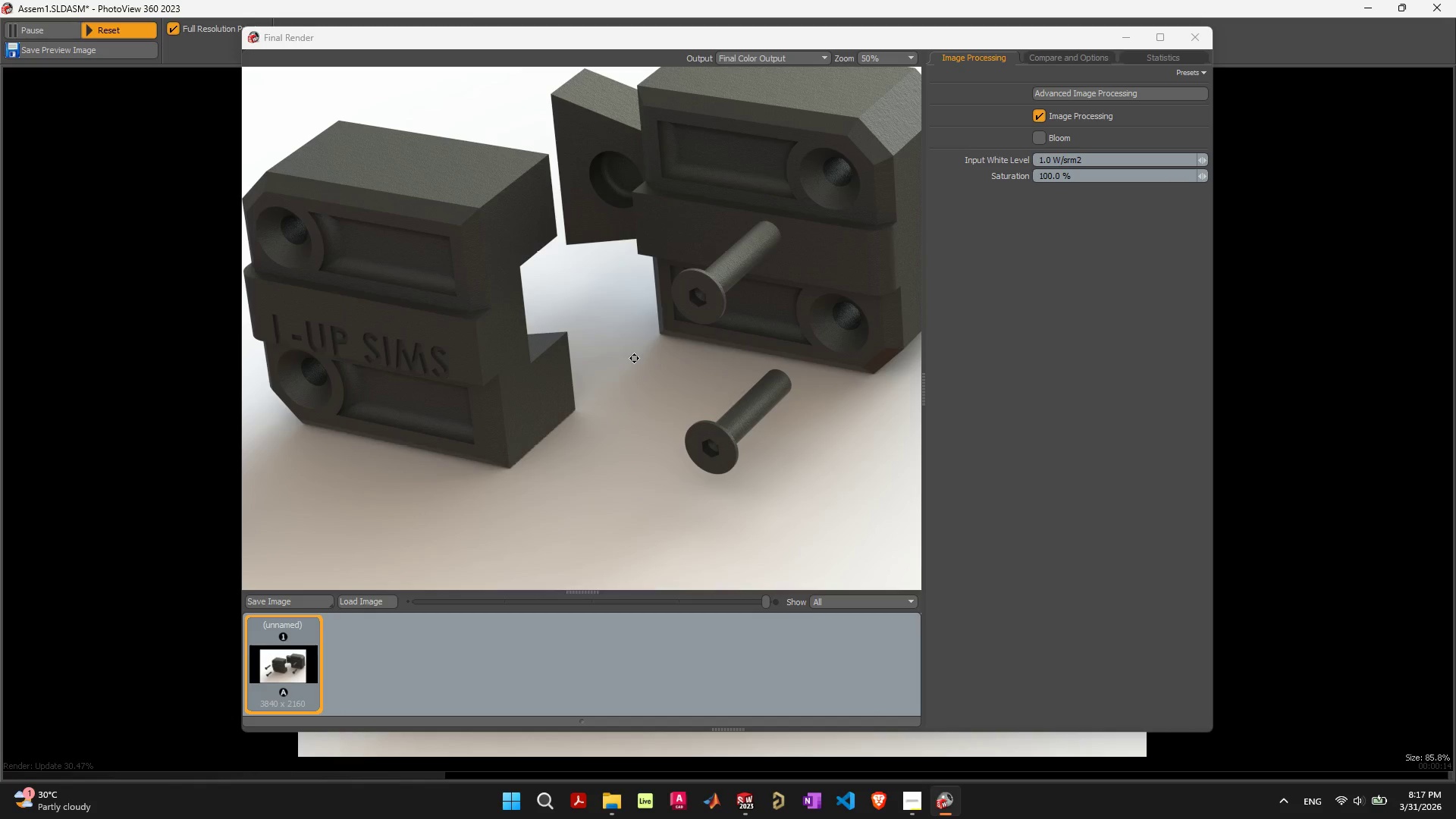 
scroll: coordinate [634, 358], scroll_direction: none, amount: 0.0
 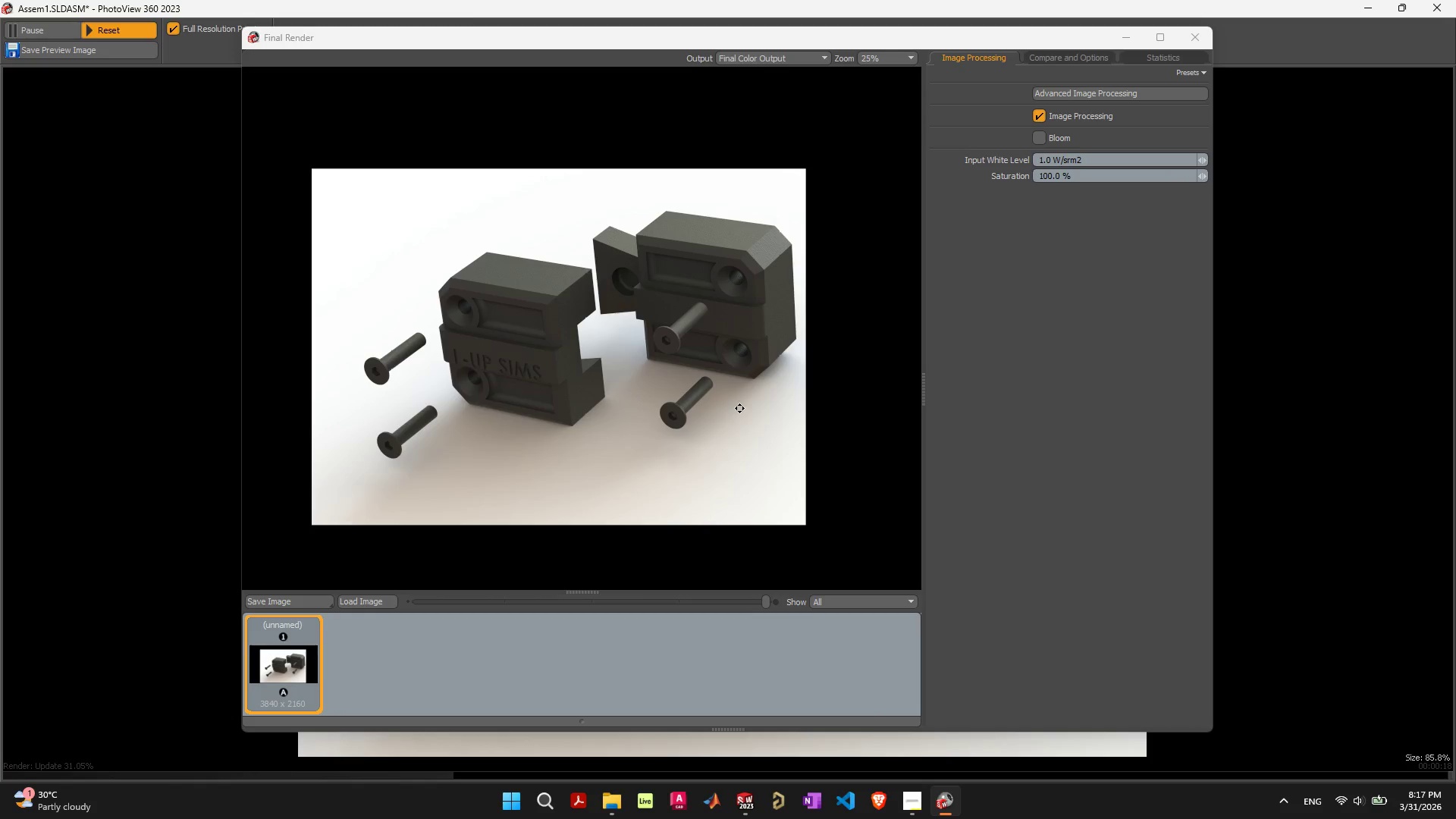 
scroll: coordinate [705, 485], scroll_direction: up, amount: 2.0
 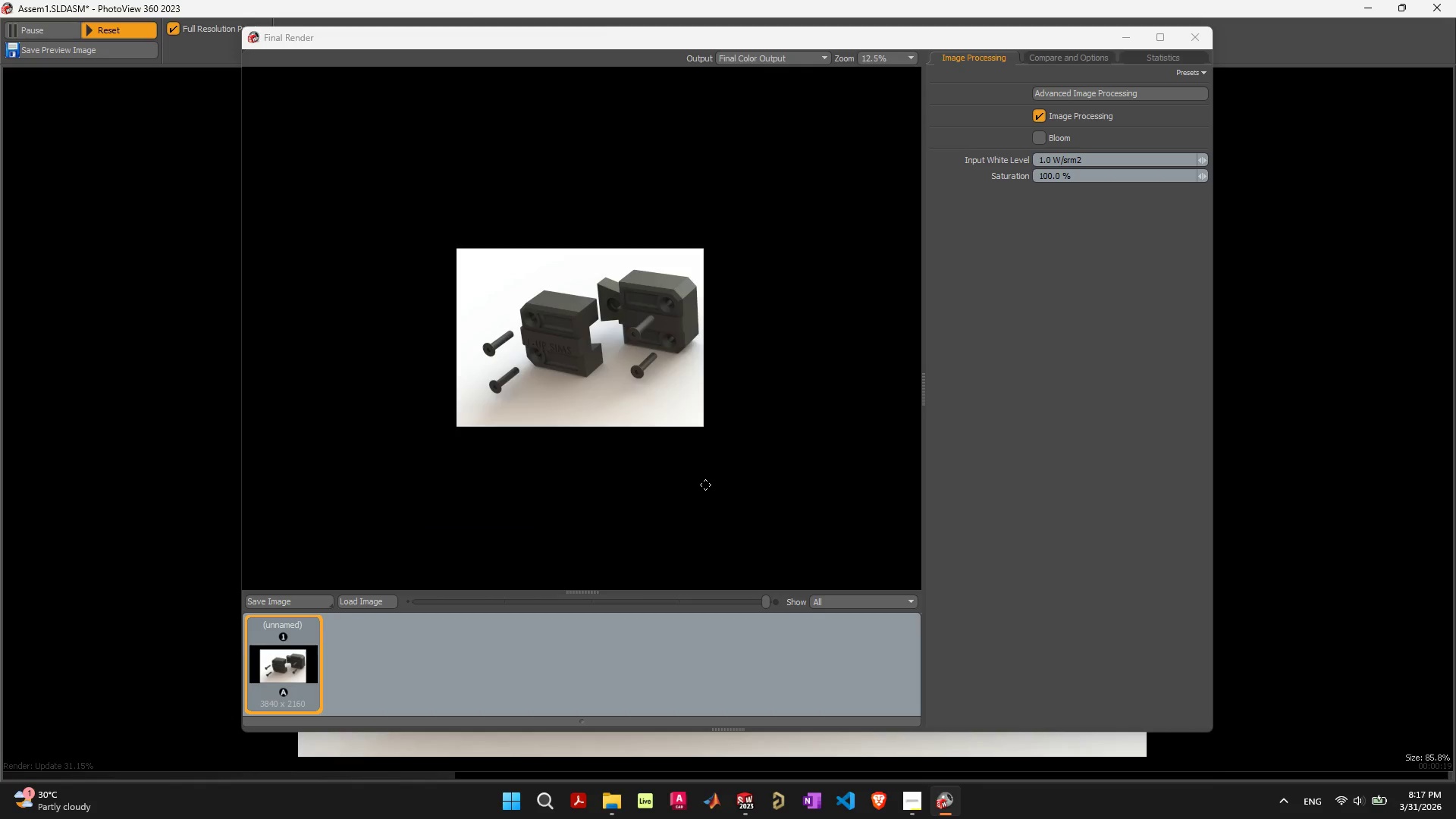 
scroll: coordinate [705, 485], scroll_direction: none, amount: 0.0
 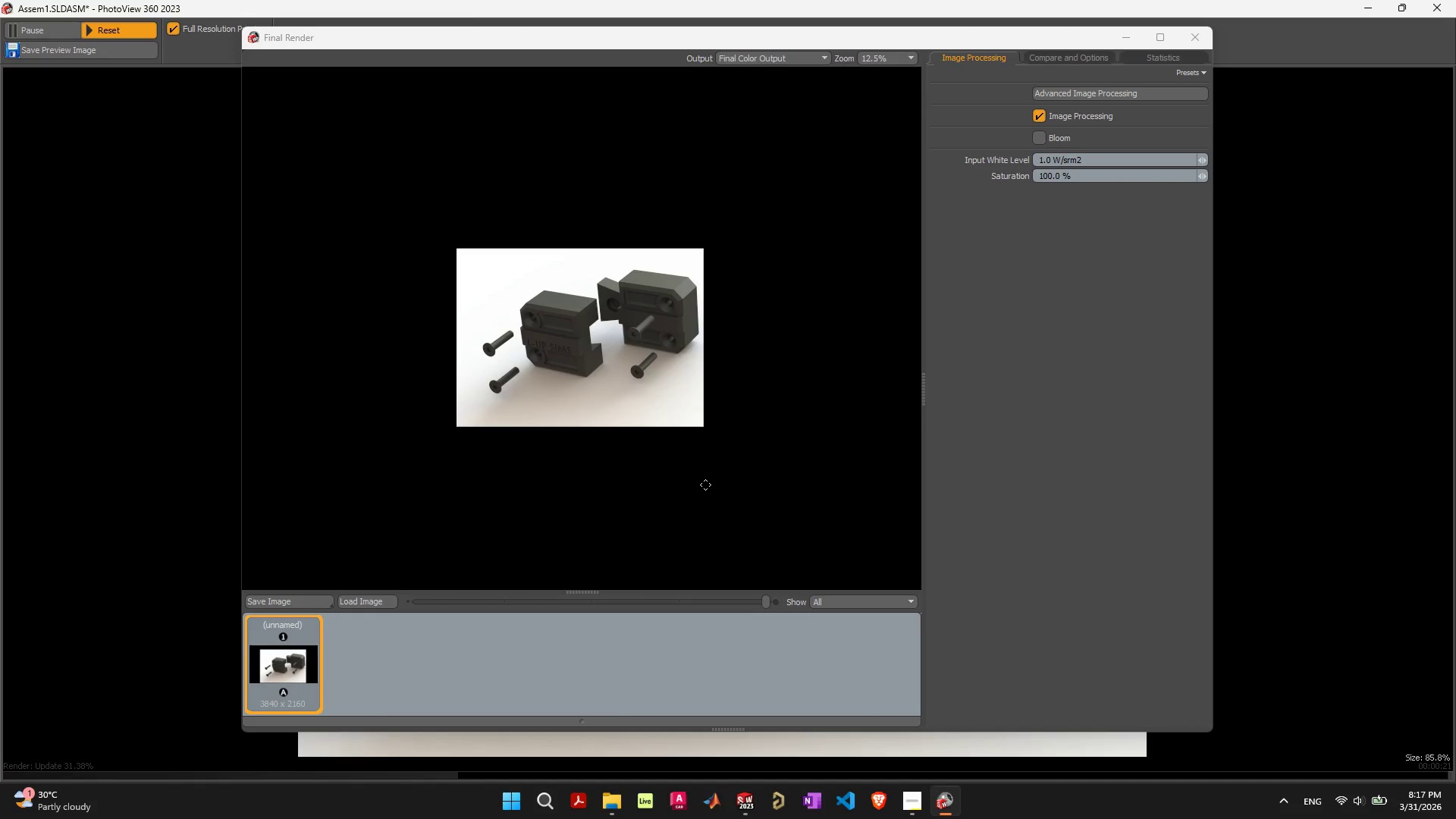 
scroll: coordinate [705, 485], scroll_direction: down, amount: 3.0
 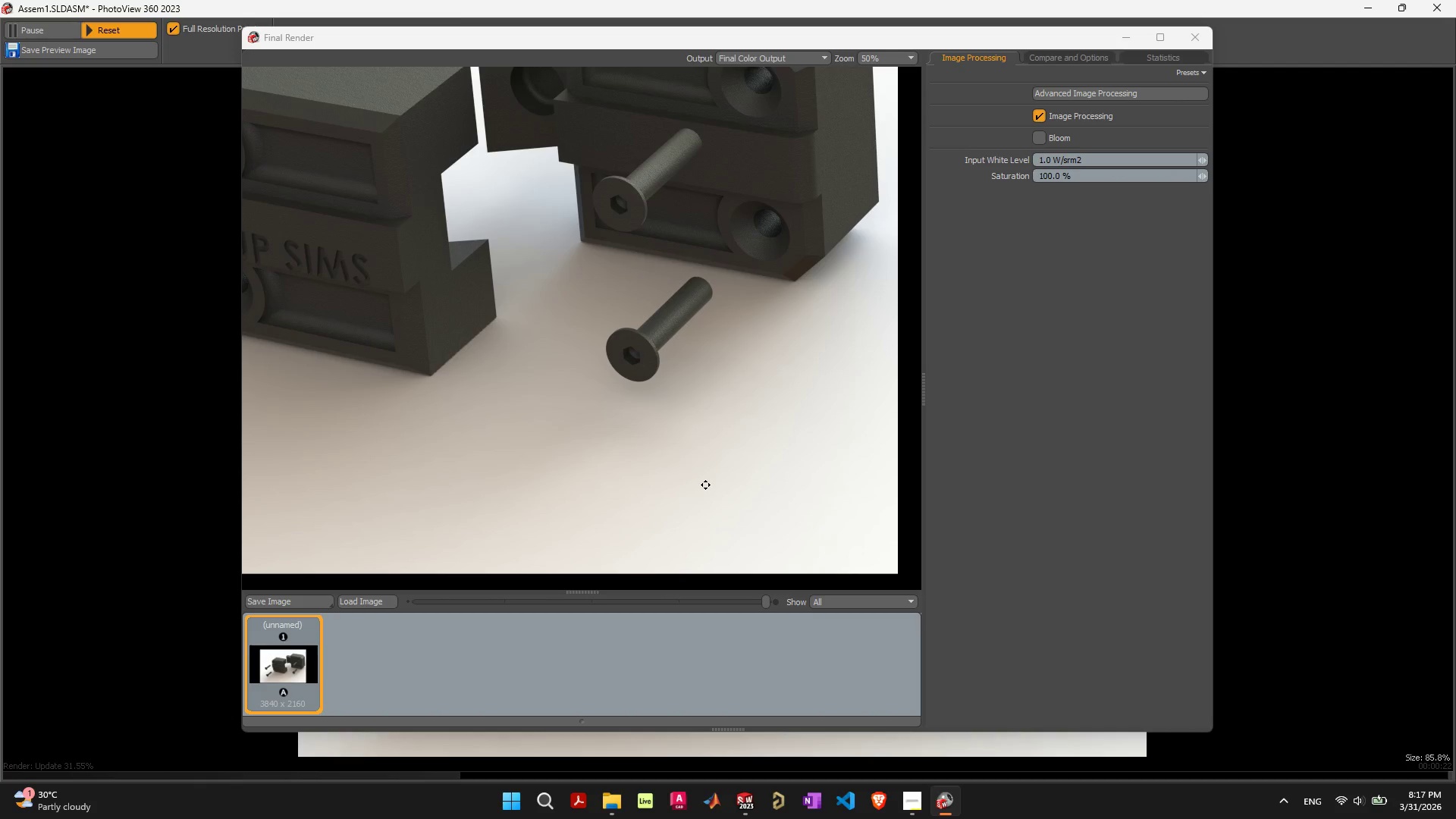 
scroll: coordinate [705, 485], scroll_direction: none, amount: 0.0
 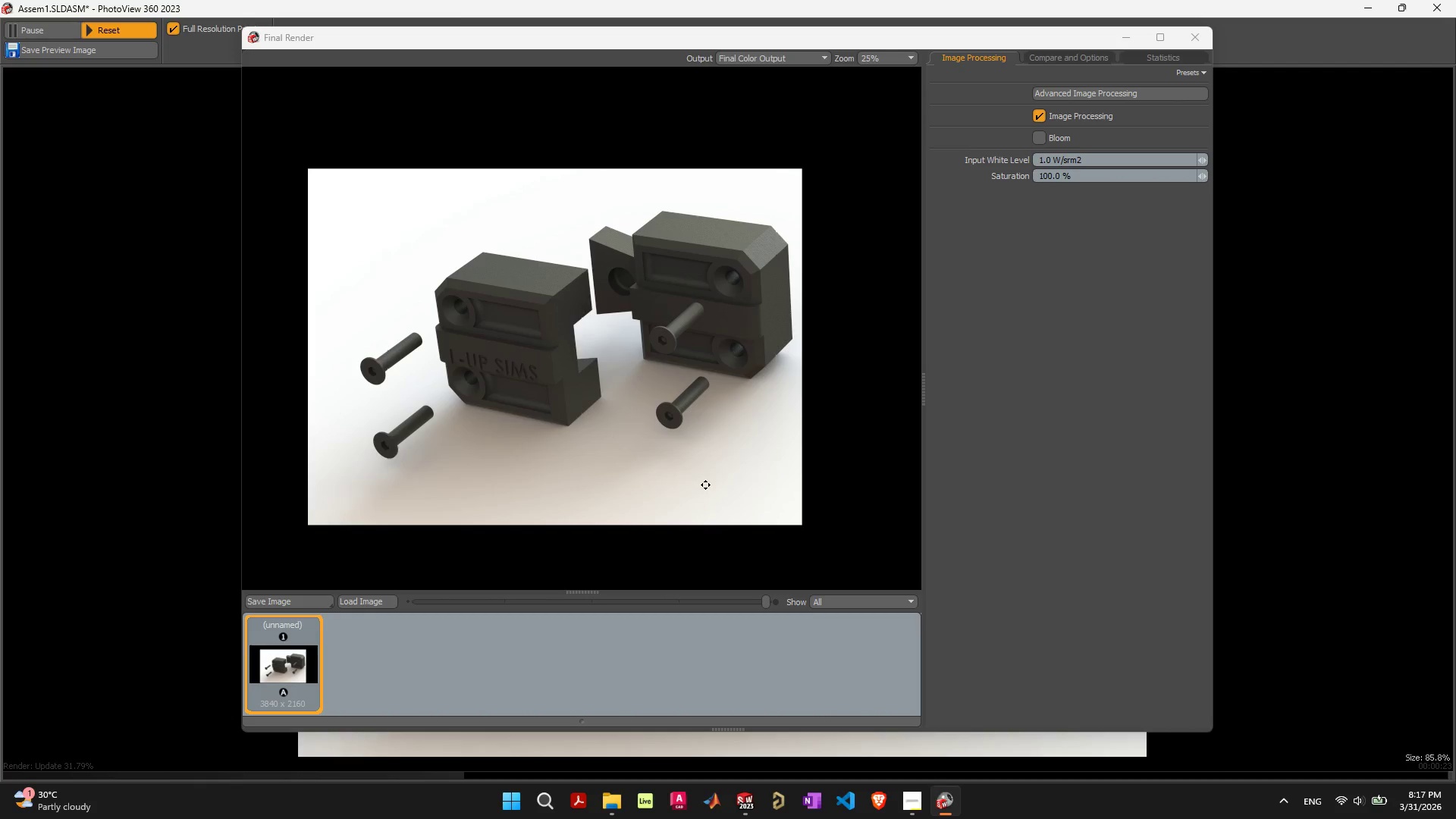 
scroll: coordinate [705, 485], scroll_direction: up, amount: 1.0
 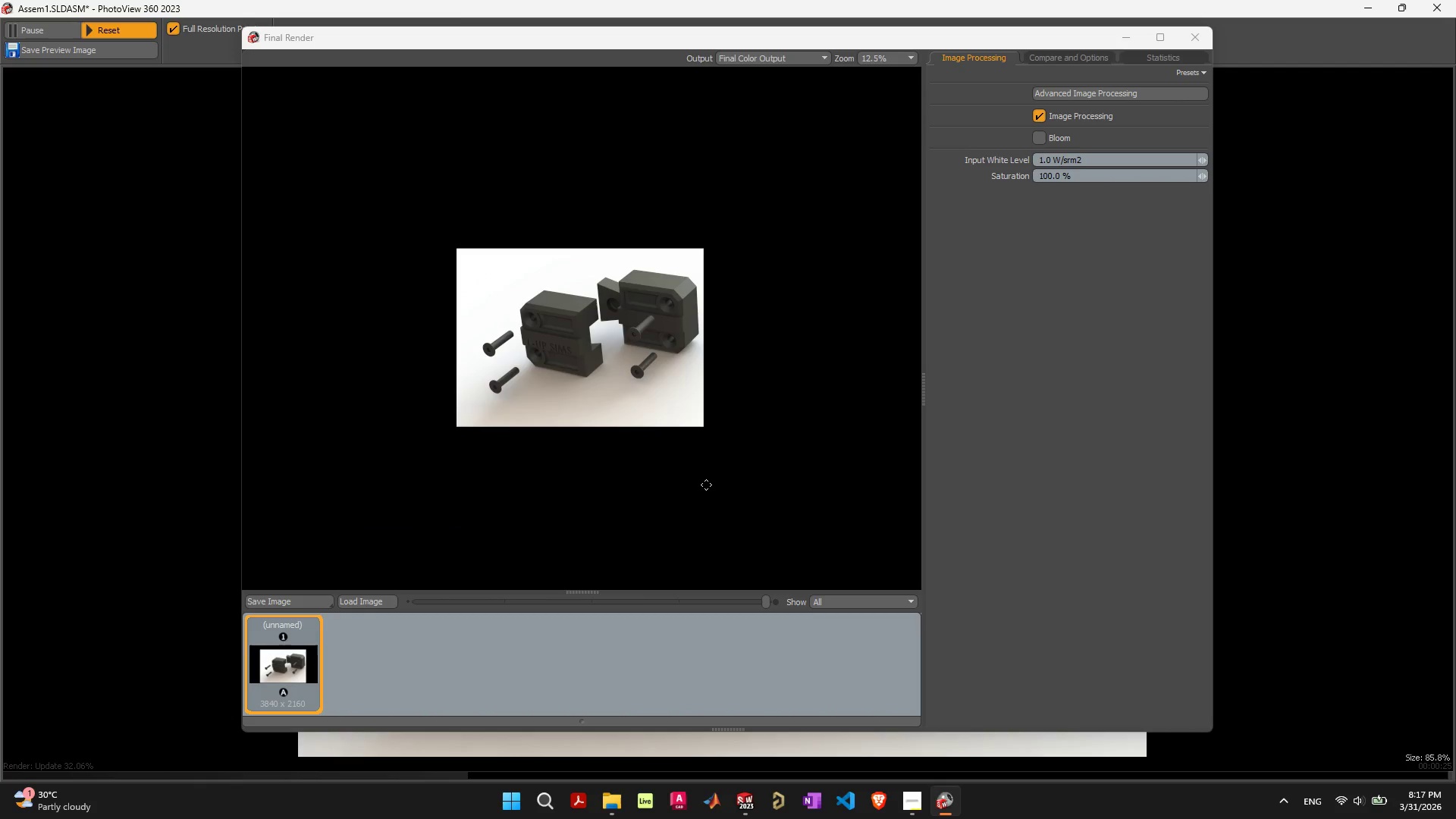 
scroll: coordinate [706, 485], scroll_direction: none, amount: 0.0
 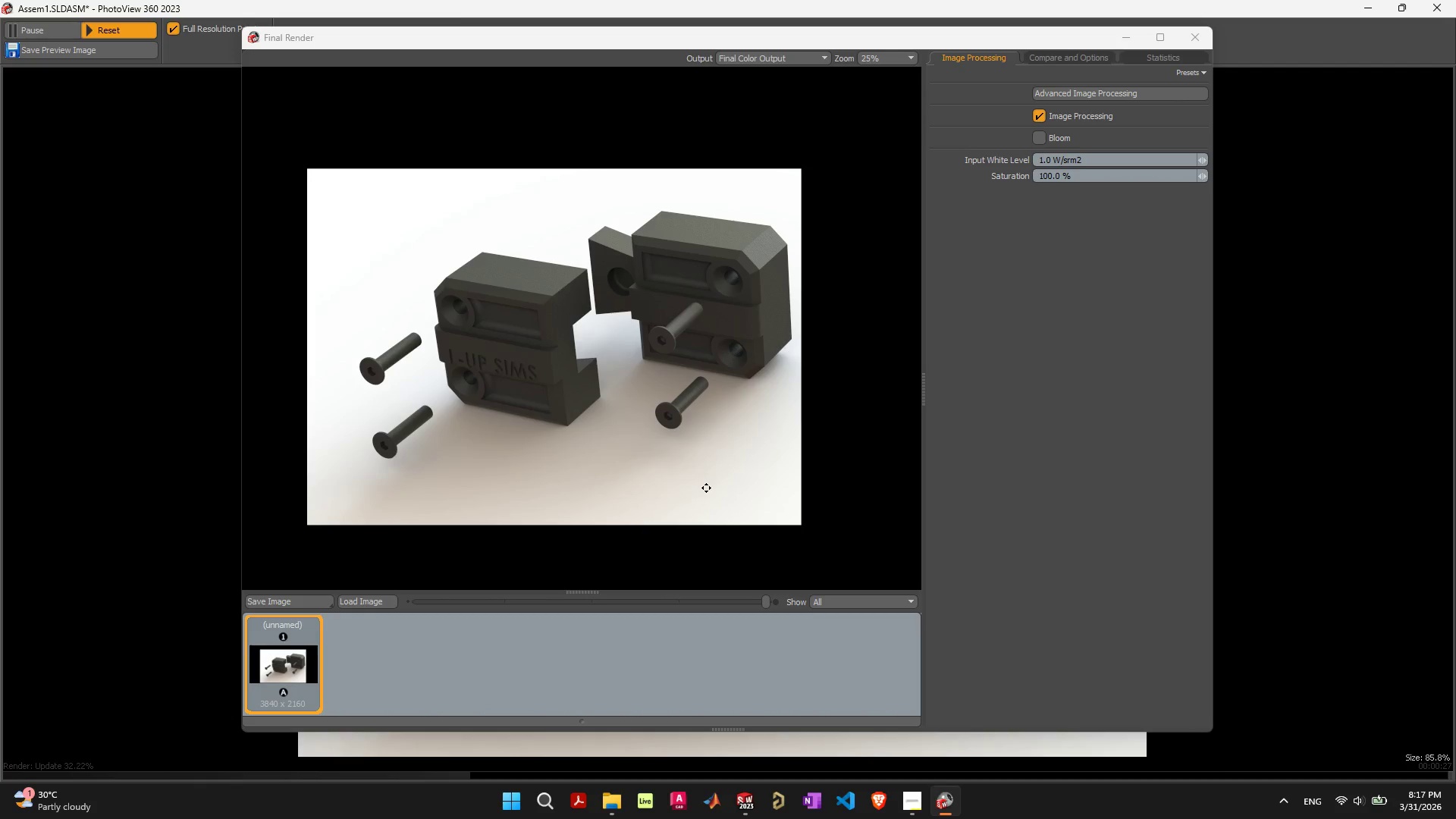 
scroll: coordinate [698, 500], scroll_direction: down, amount: 2.0
 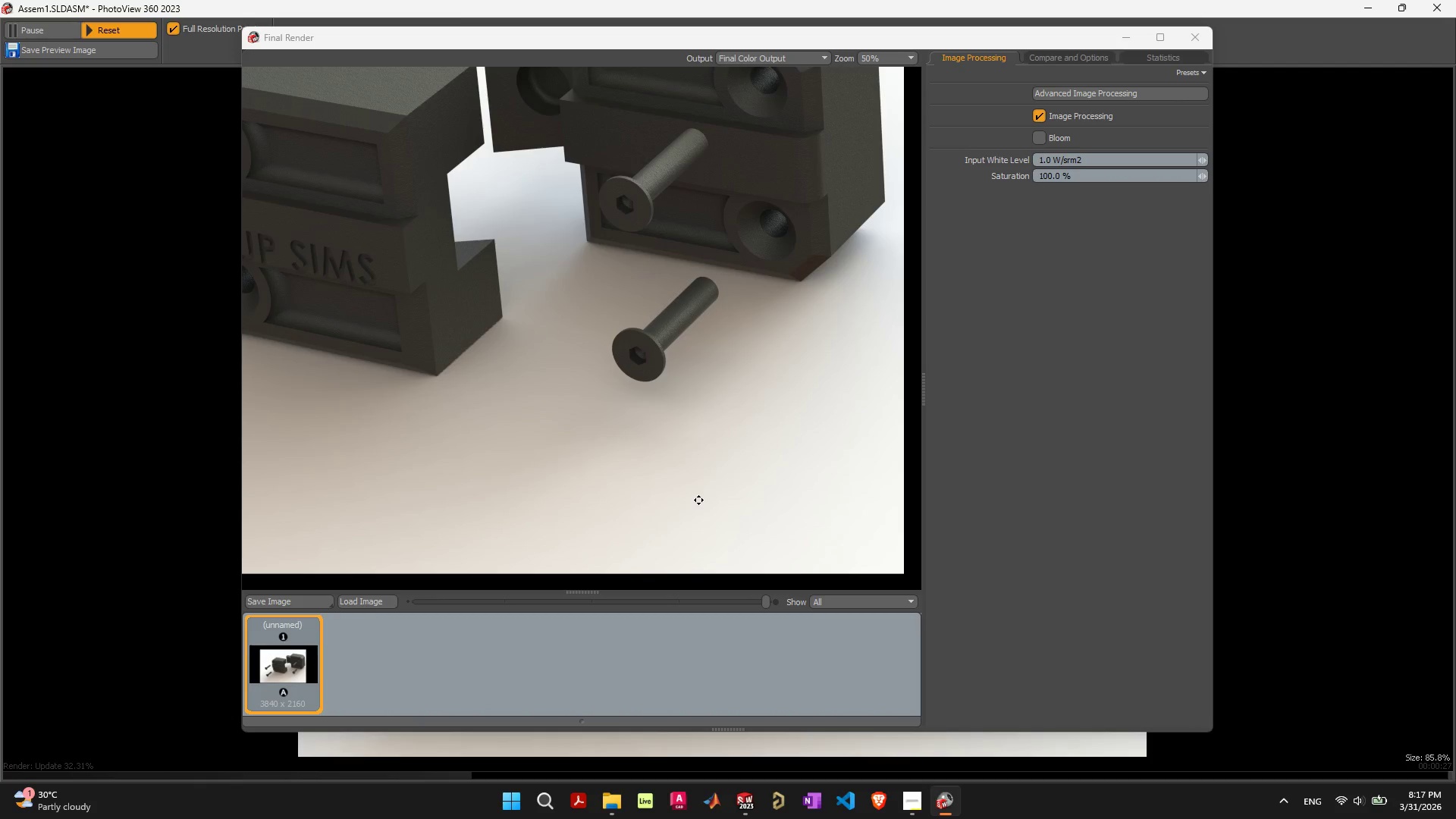 
scroll: coordinate [697, 482], scroll_direction: none, amount: 0.0
 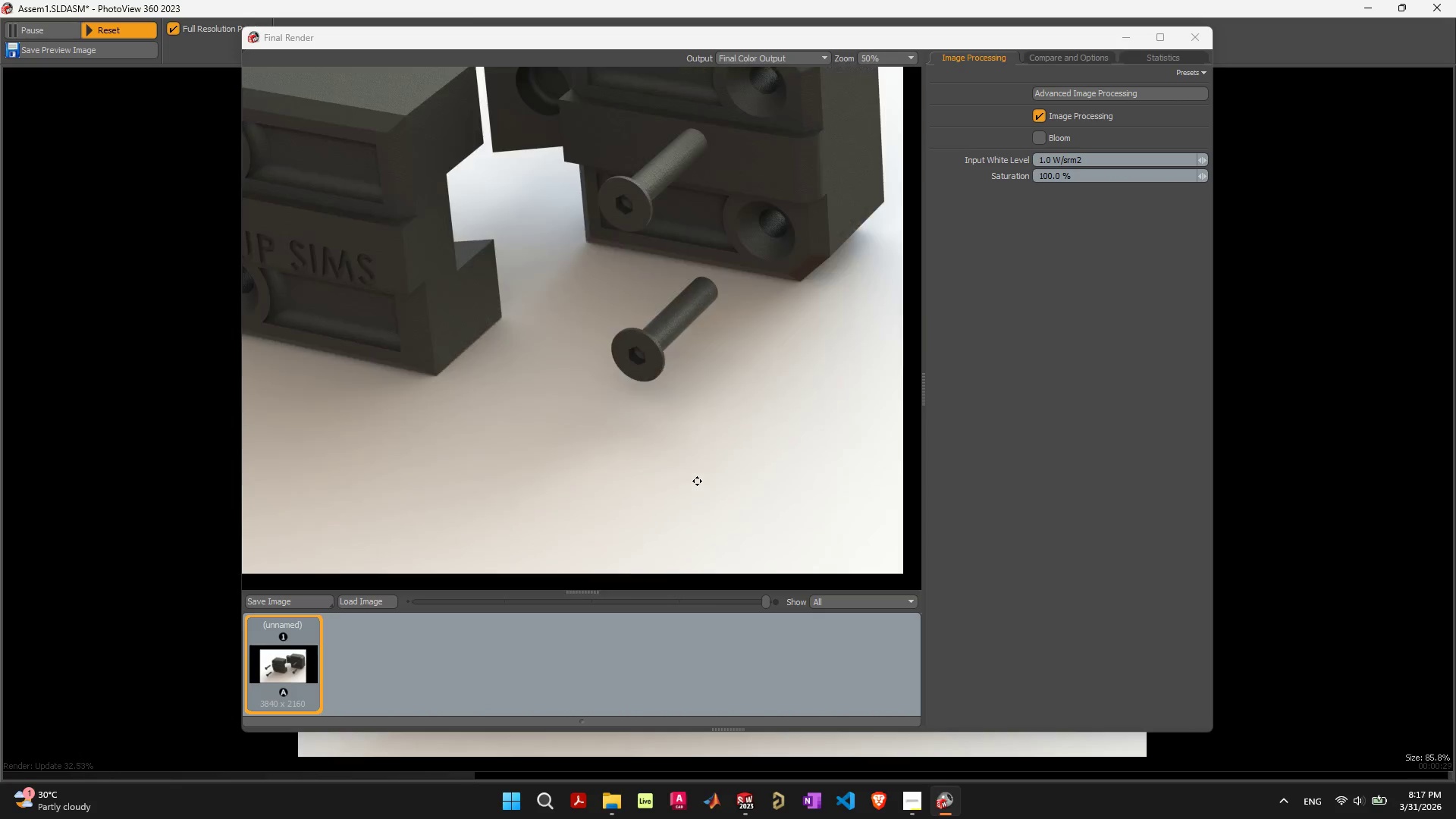 
scroll: coordinate [696, 481], scroll_direction: up, amount: 5.0
 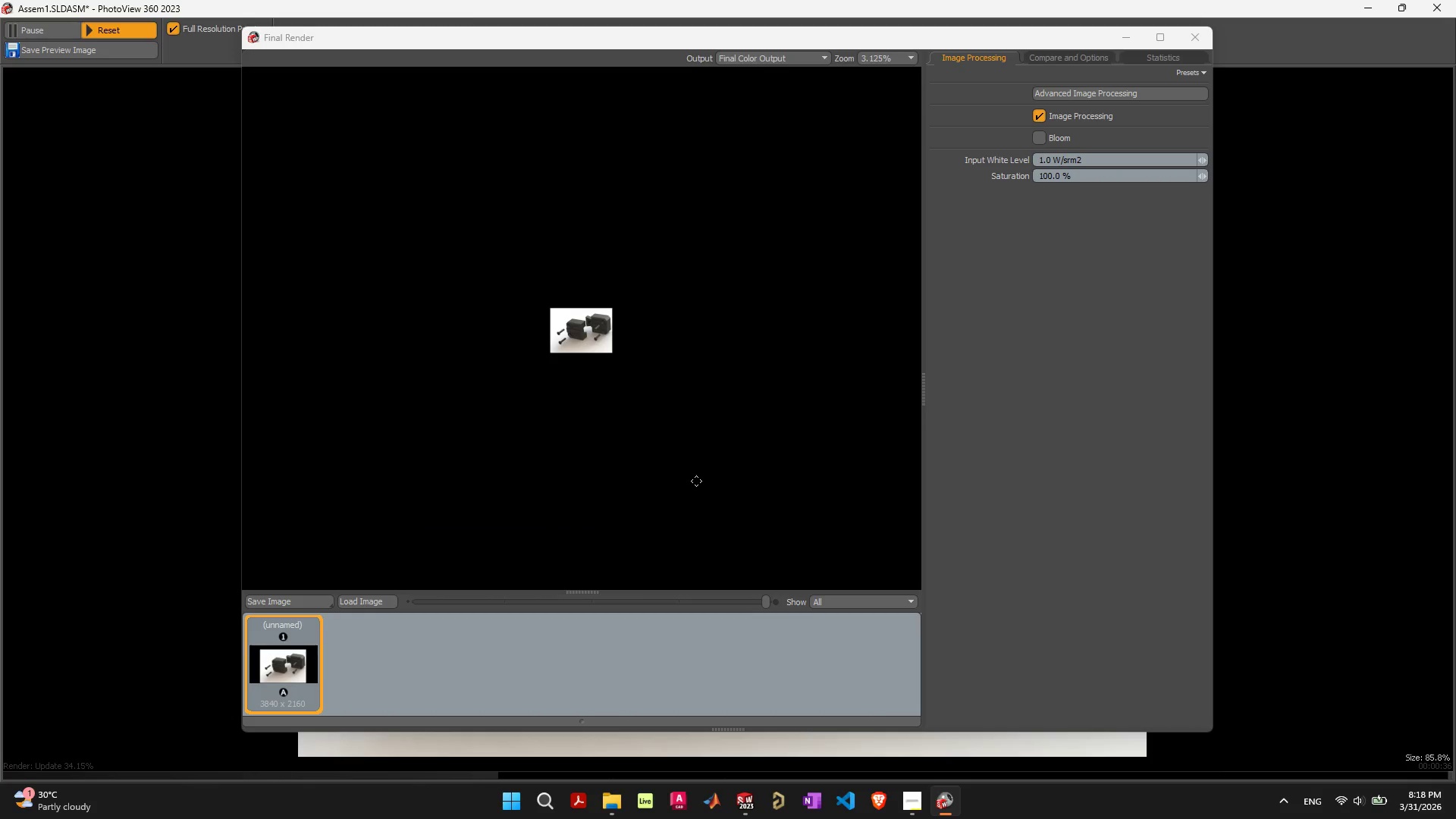 
scroll: coordinate [696, 481], scroll_direction: up, amount: 1.0
 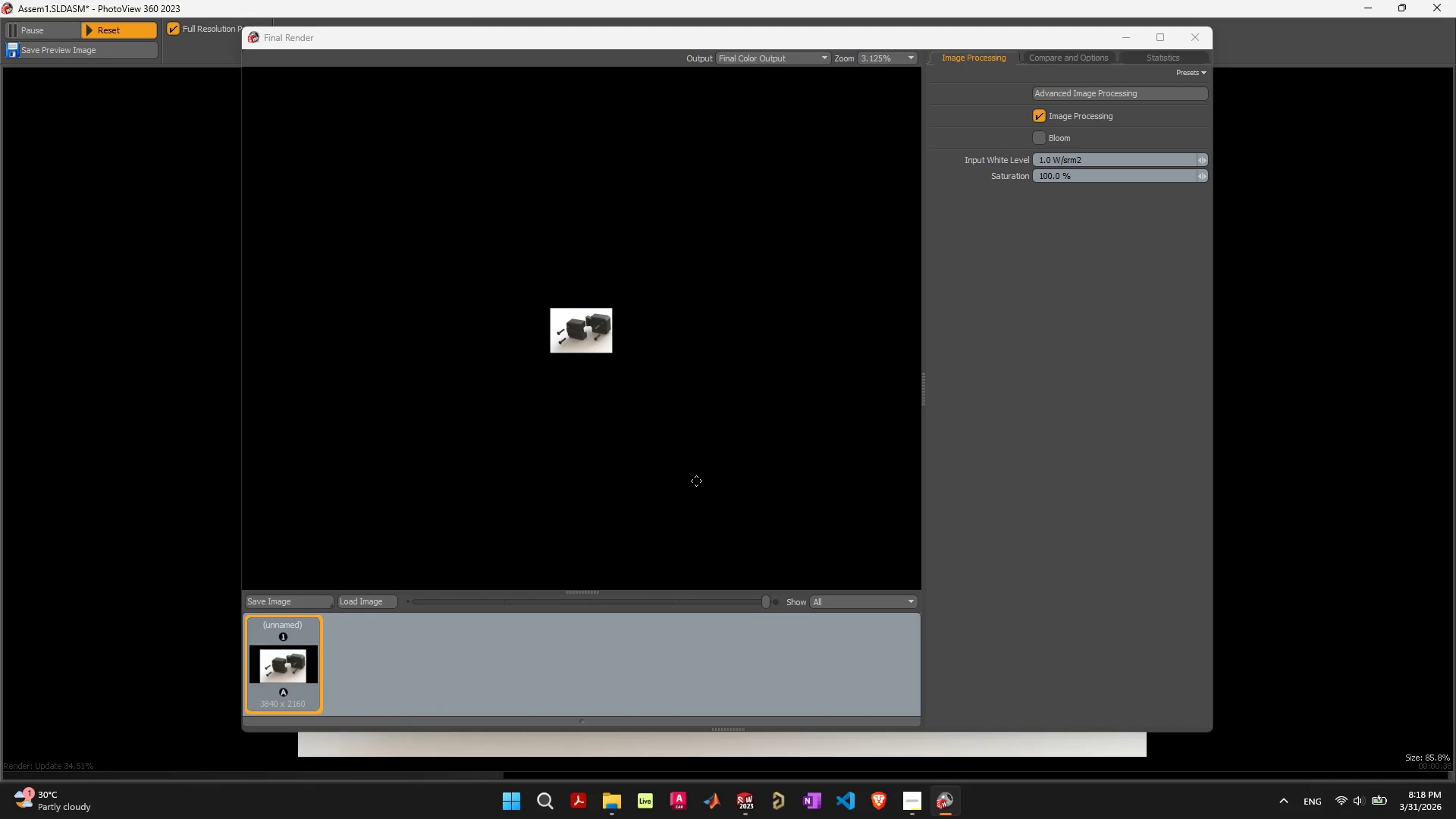 
scroll: coordinate [696, 481], scroll_direction: none, amount: 0.0
 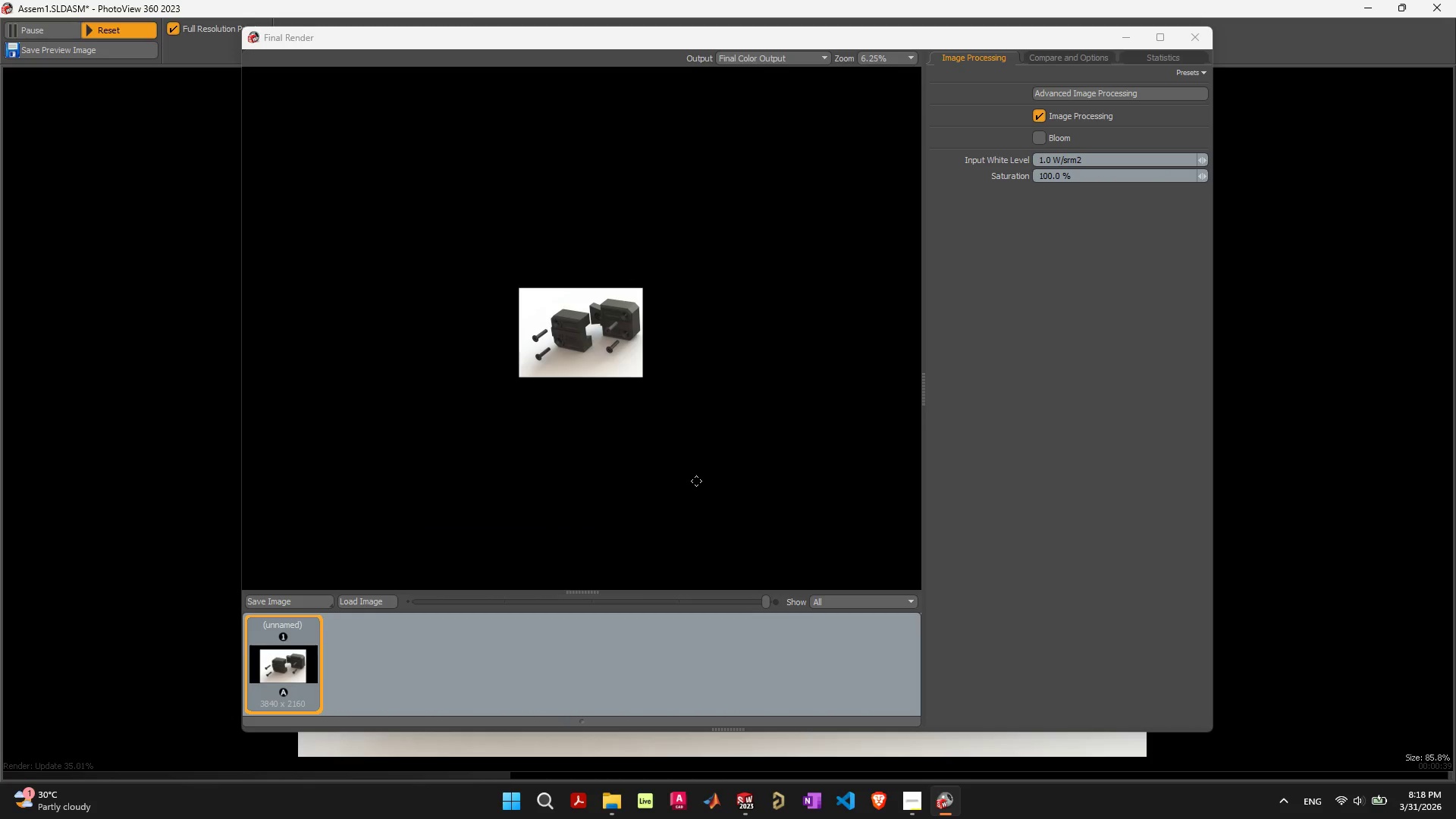 
scroll: coordinate [696, 481], scroll_direction: down, amount: 2.0
 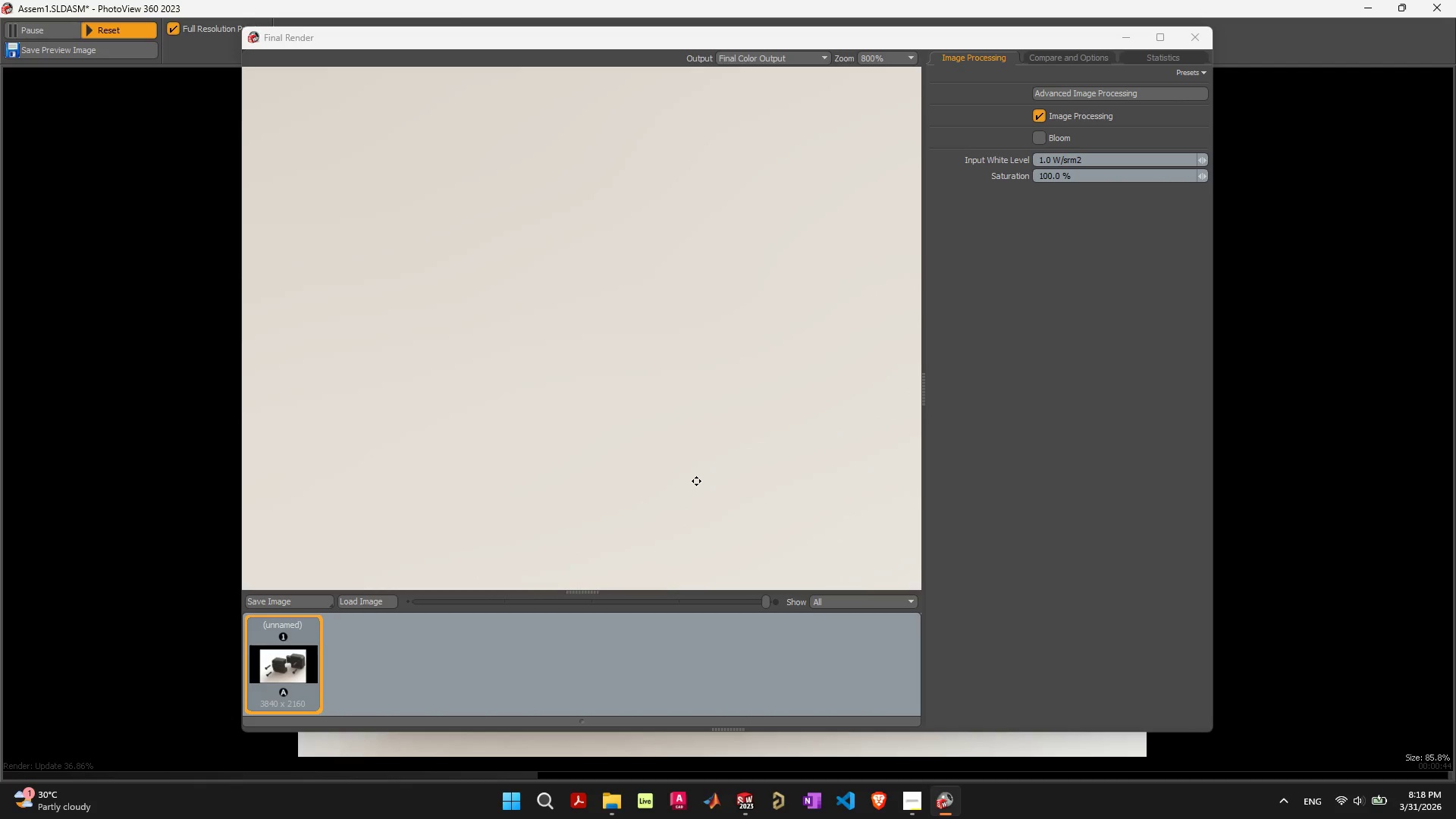 
scroll: coordinate [696, 481], scroll_direction: up, amount: 11.0
 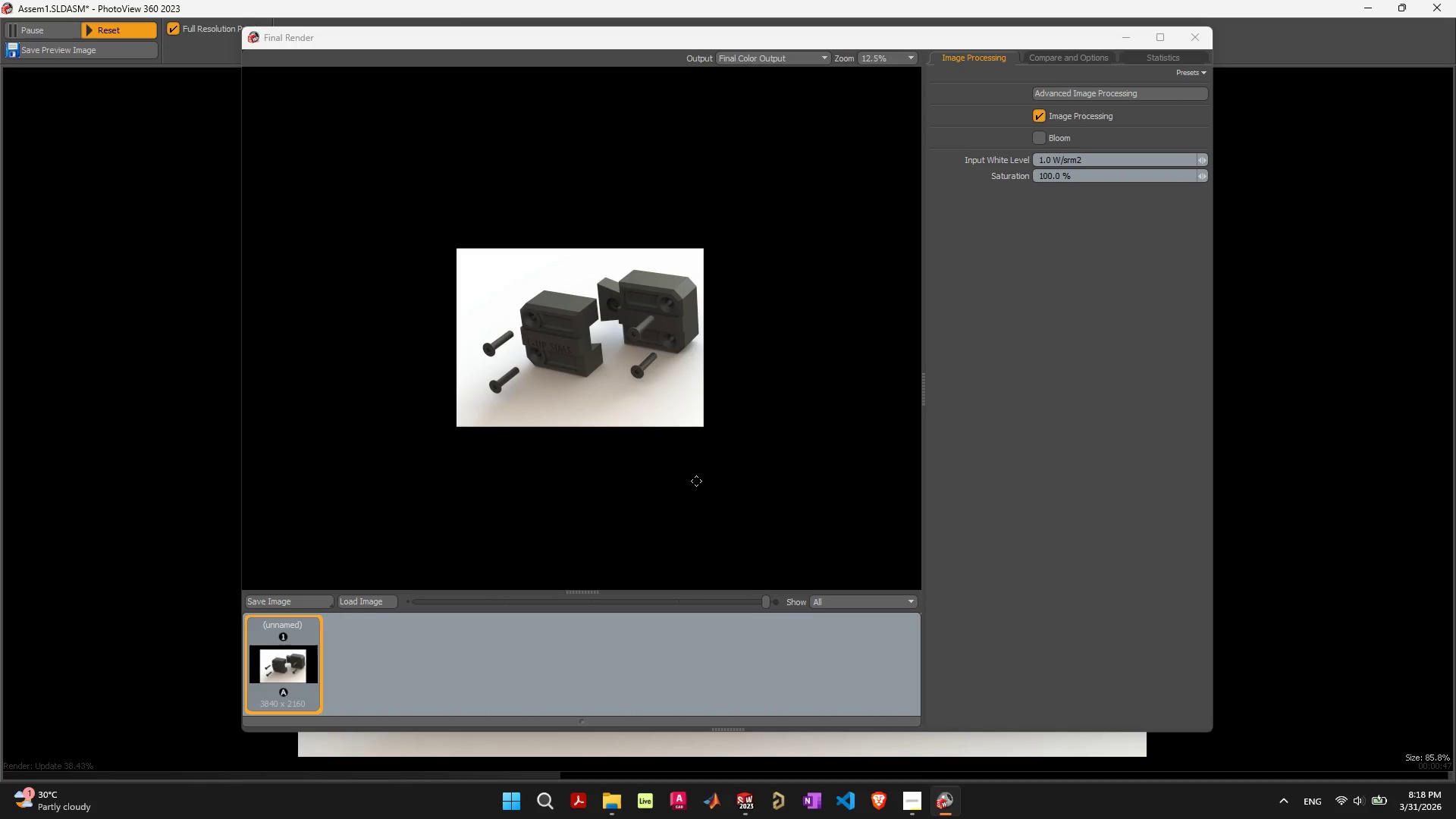 
scroll: coordinate [696, 481], scroll_direction: none, amount: 0.0
 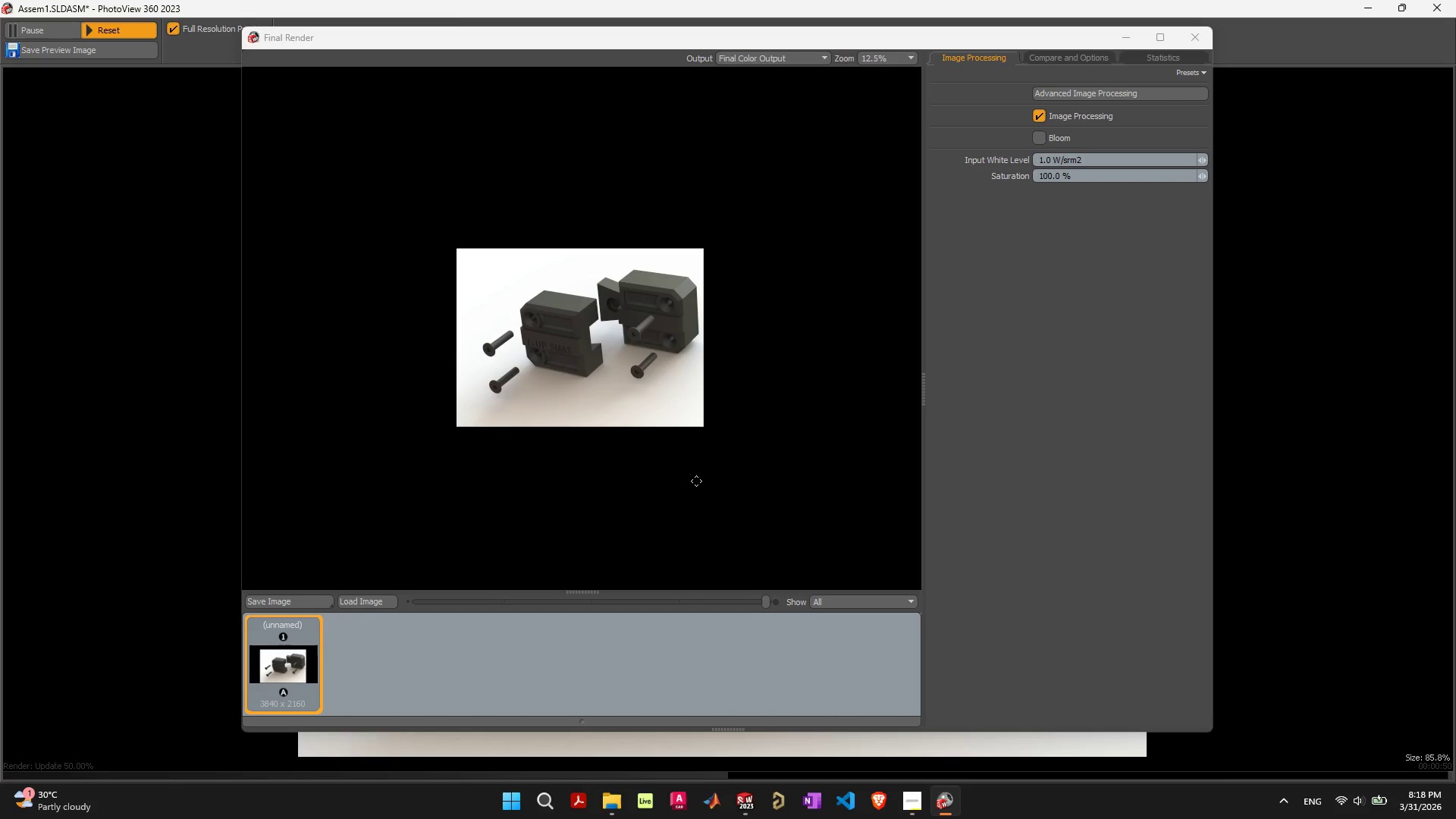 
scroll: coordinate [472, 323], scroll_direction: down, amount: 3.0
 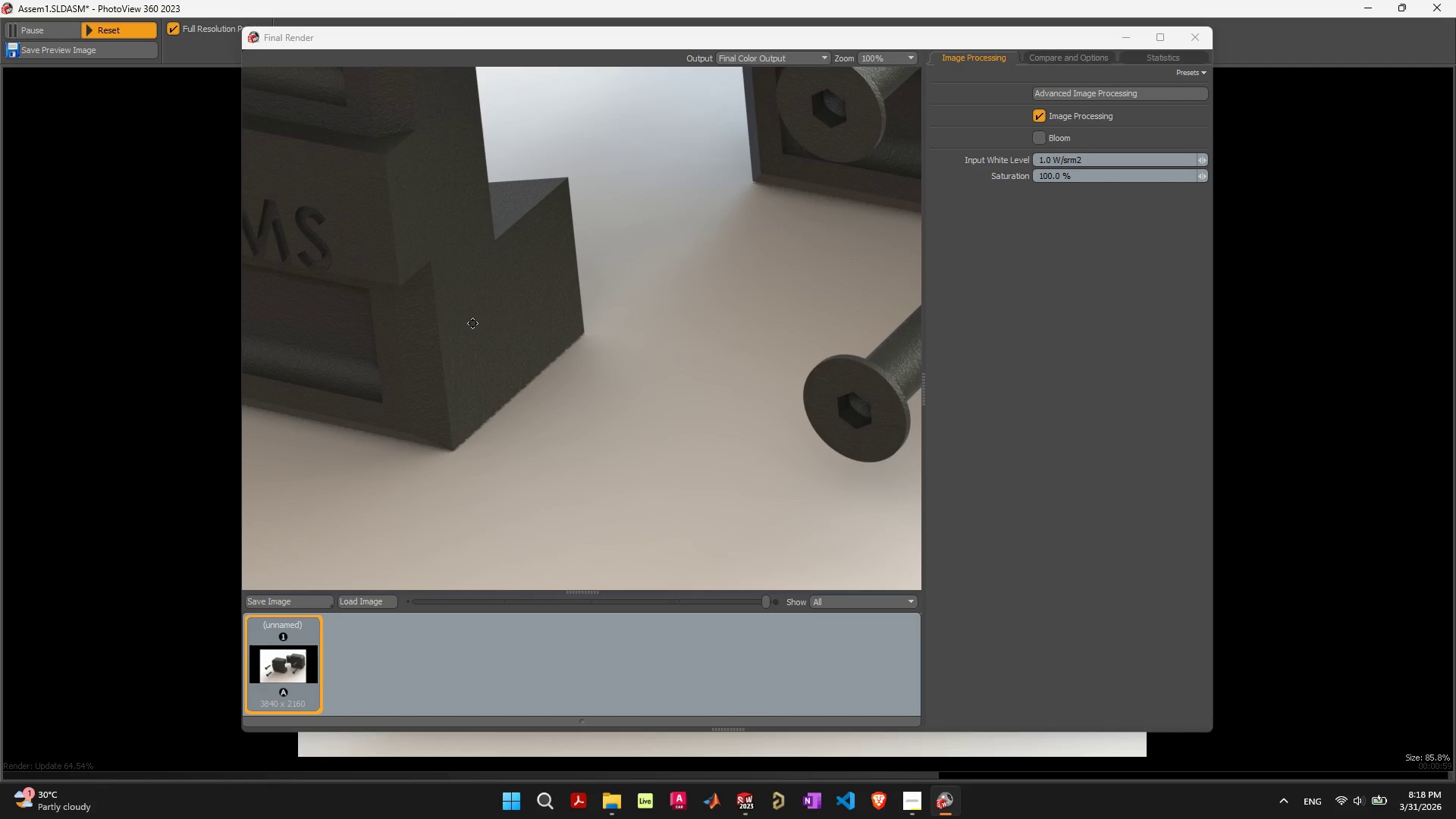 
scroll: coordinate [472, 323], scroll_direction: none, amount: 0.0
 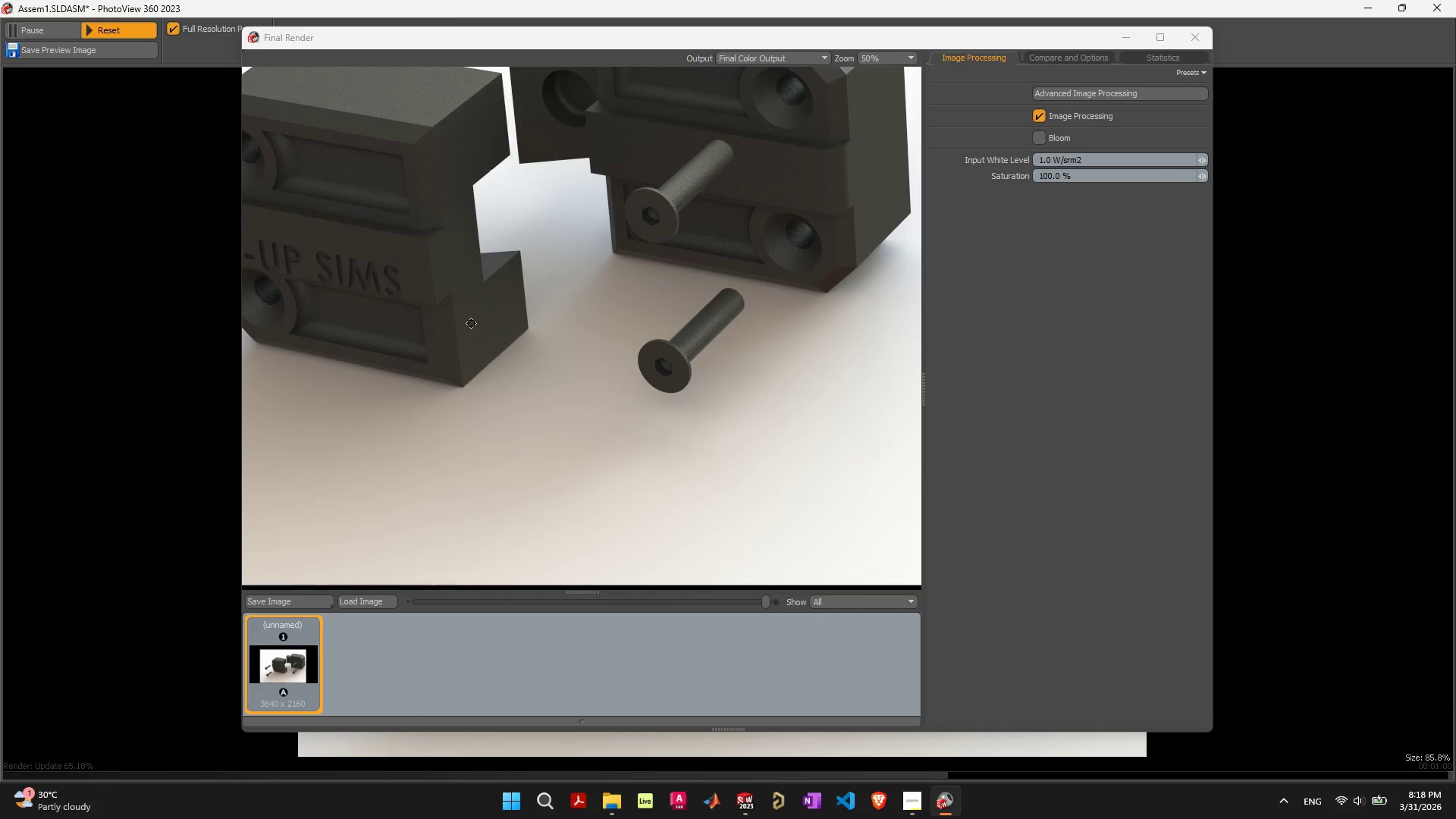 
scroll: coordinate [470, 340], scroll_direction: up, amount: 3.0
 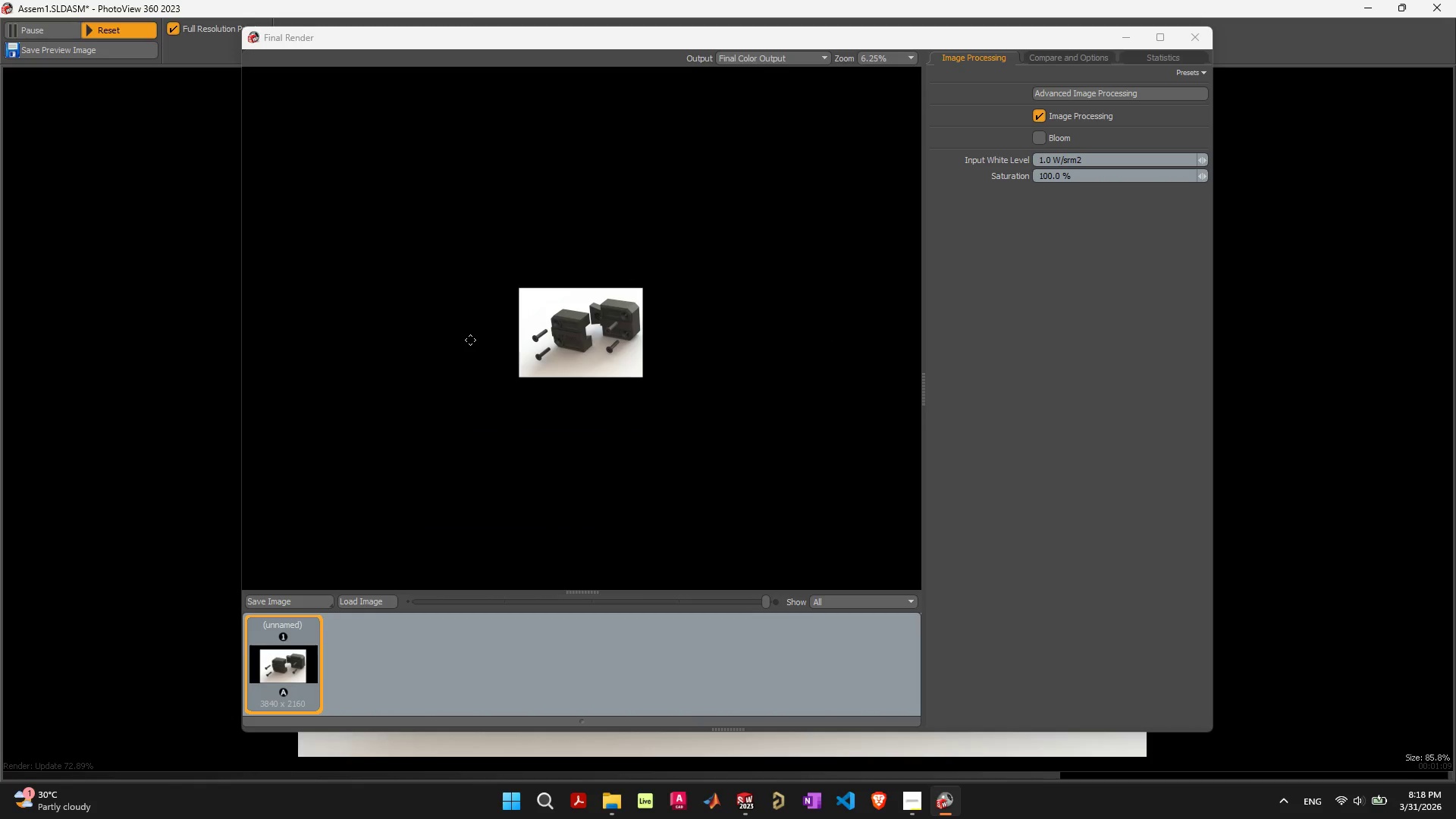 
scroll: coordinate [470, 340], scroll_direction: none, amount: 0.0
 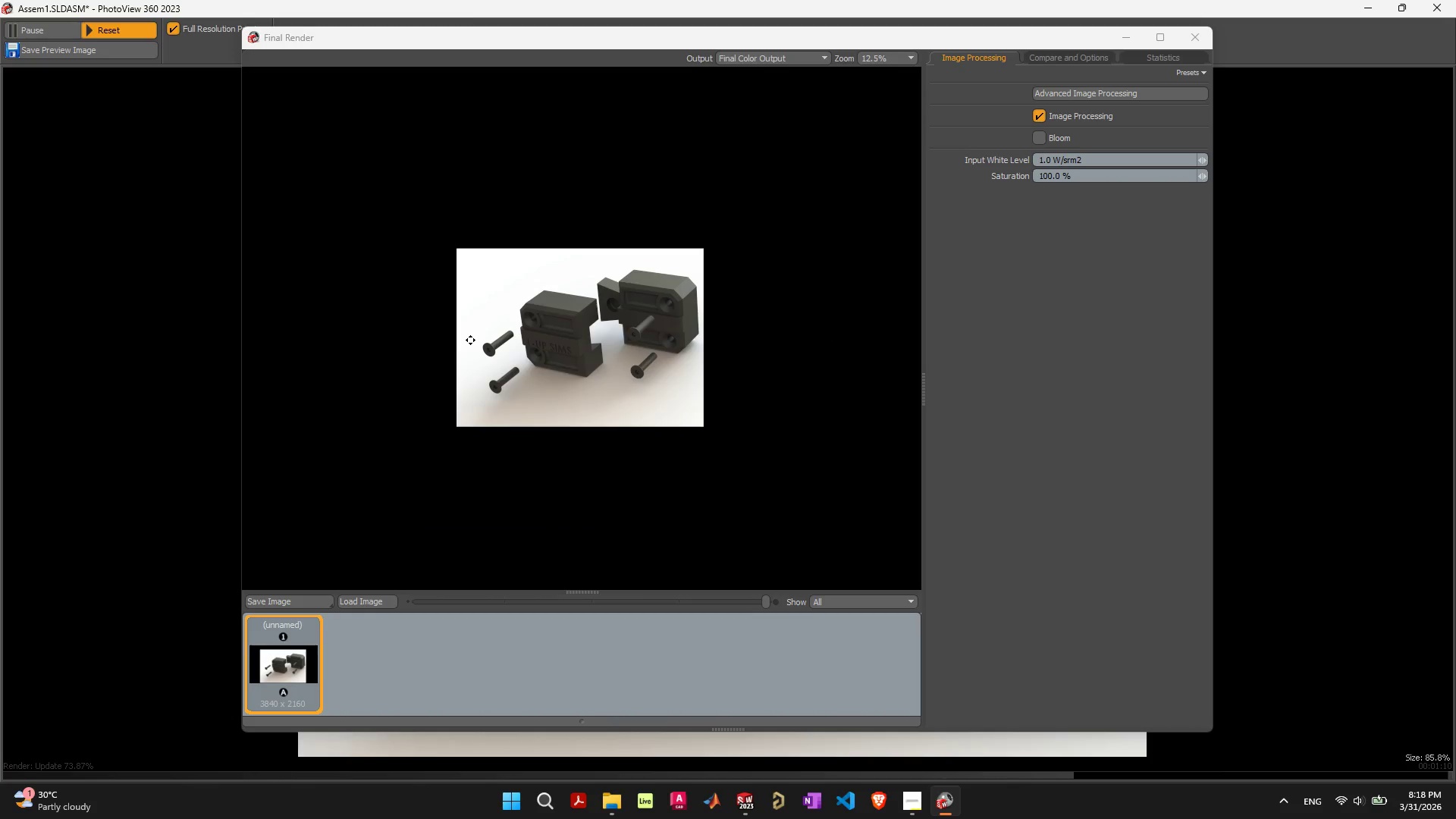 
scroll: coordinate [470, 340], scroll_direction: down, amount: 6.0
 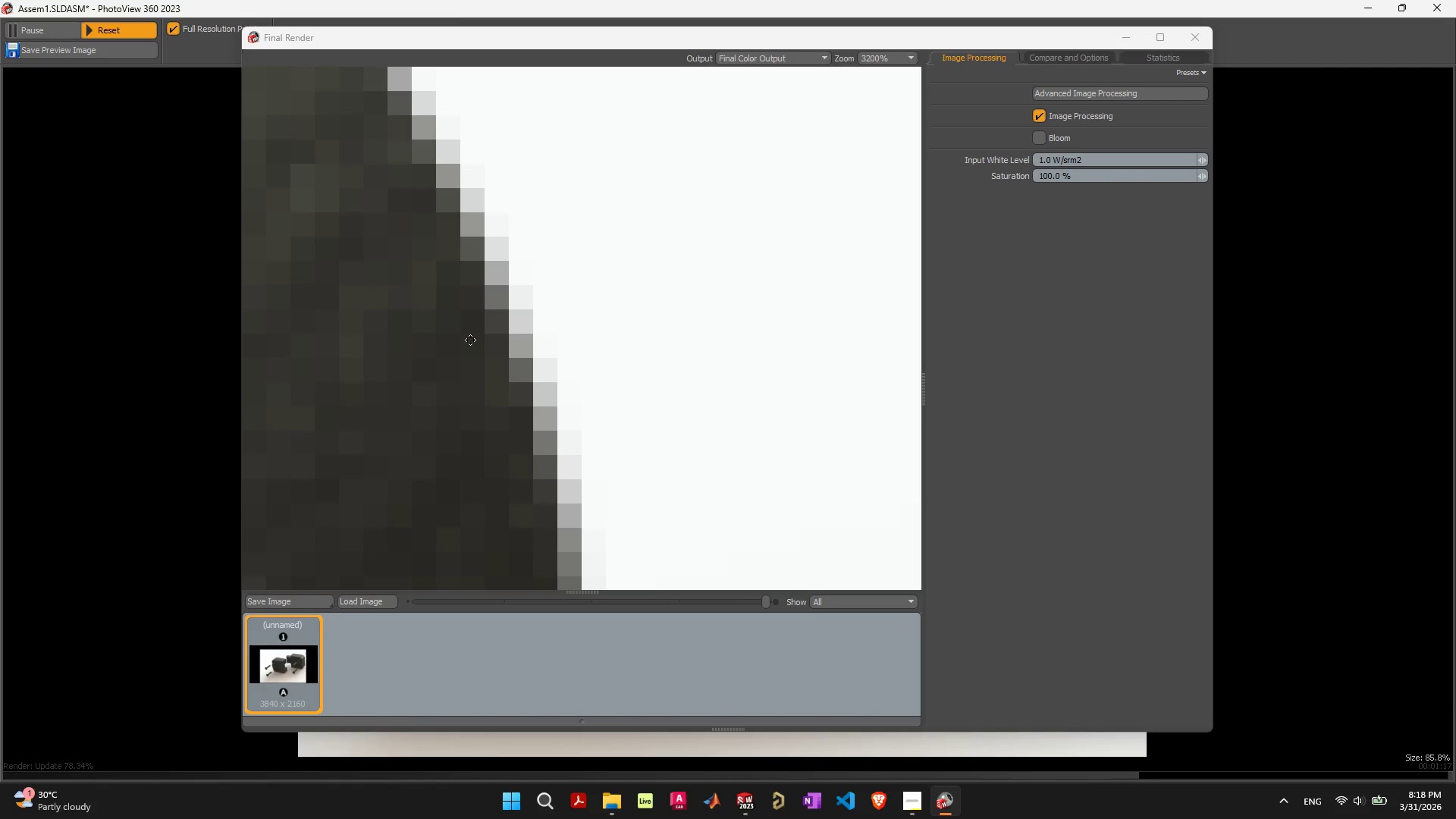 
scroll: coordinate [470, 332], scroll_direction: up, amount: 15.0
 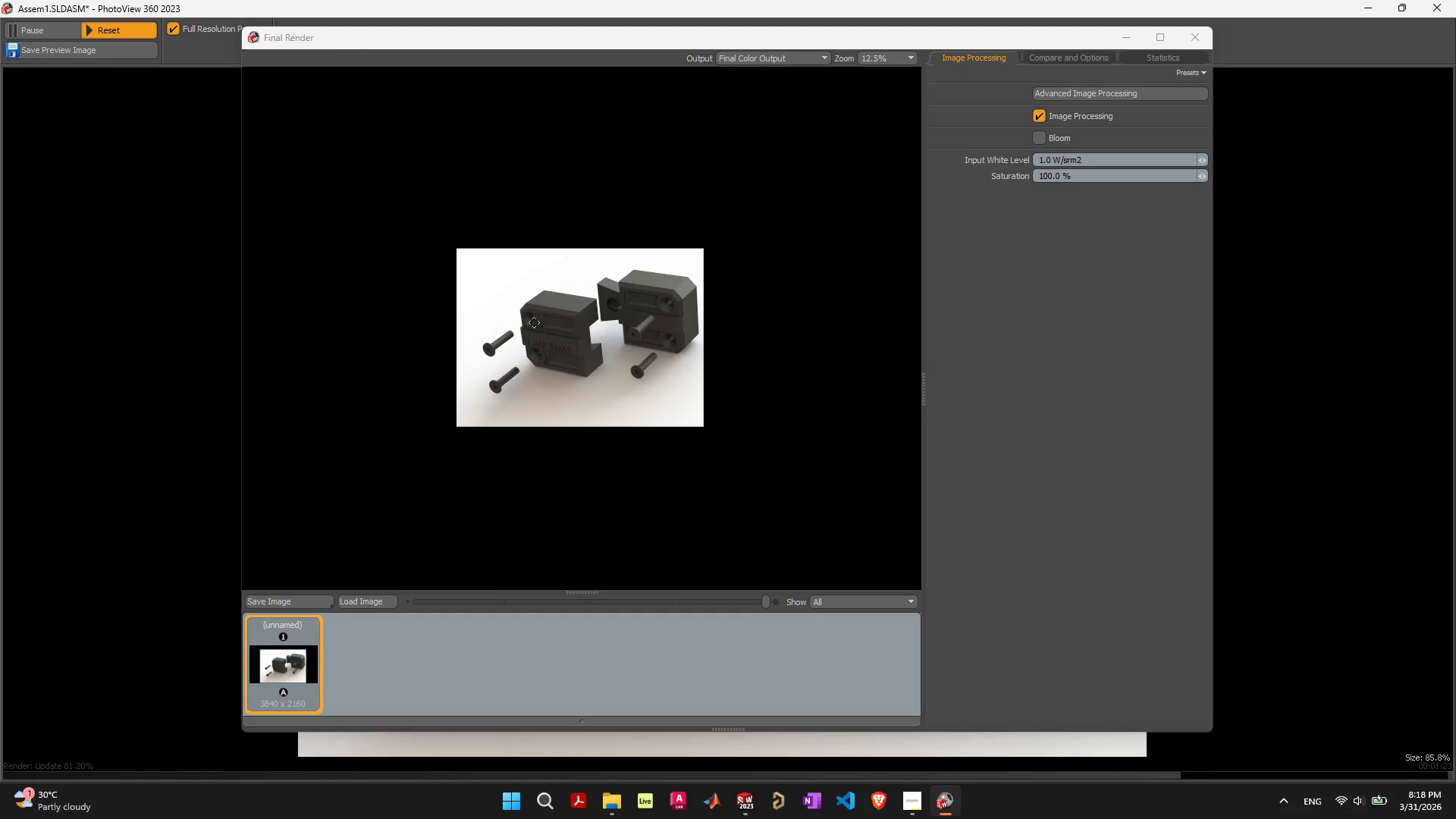 
scroll: coordinate [532, 318], scroll_direction: none, amount: 0.0
 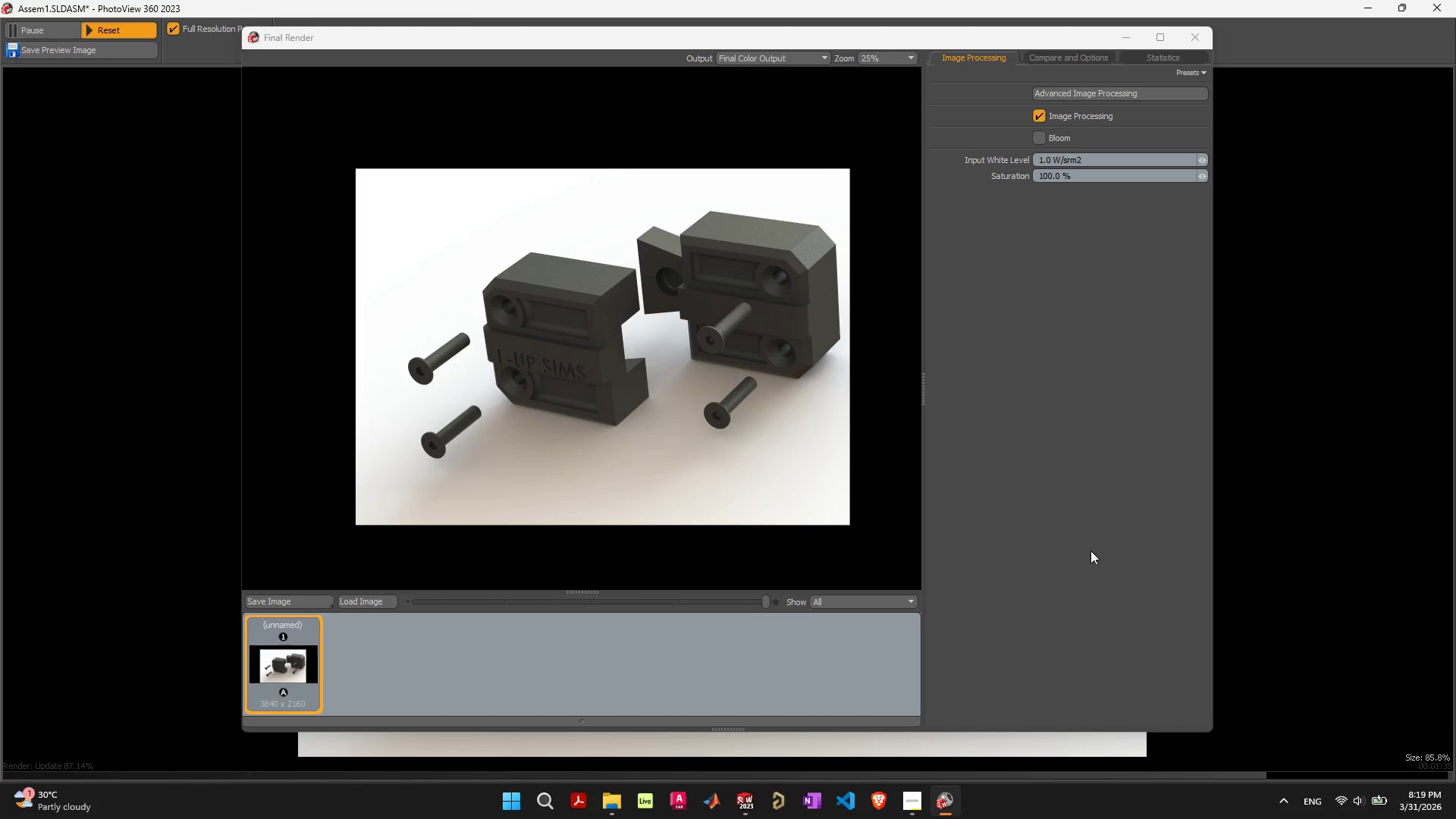 
wait(15.3)
 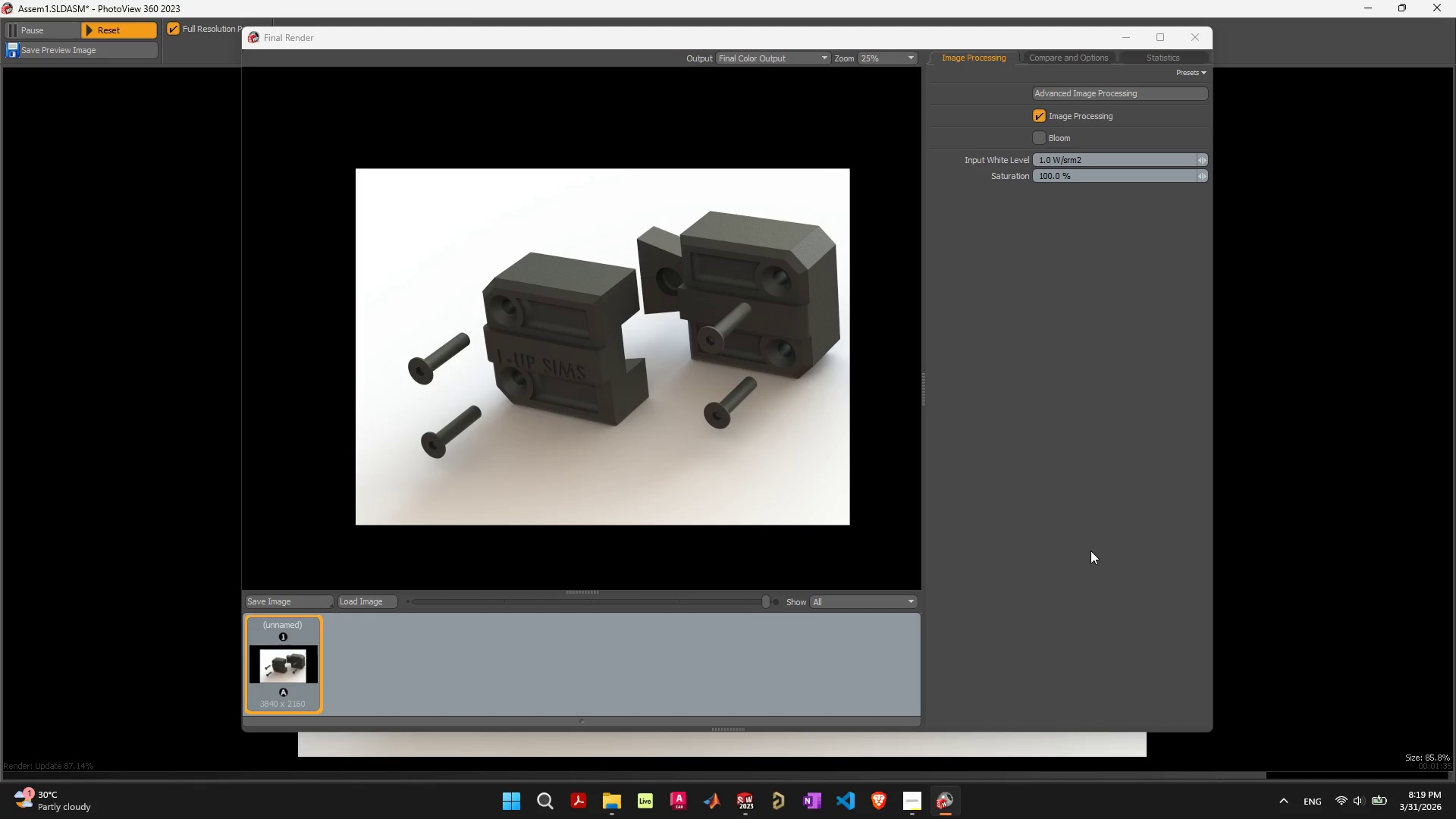 
left_click([304, 602])
 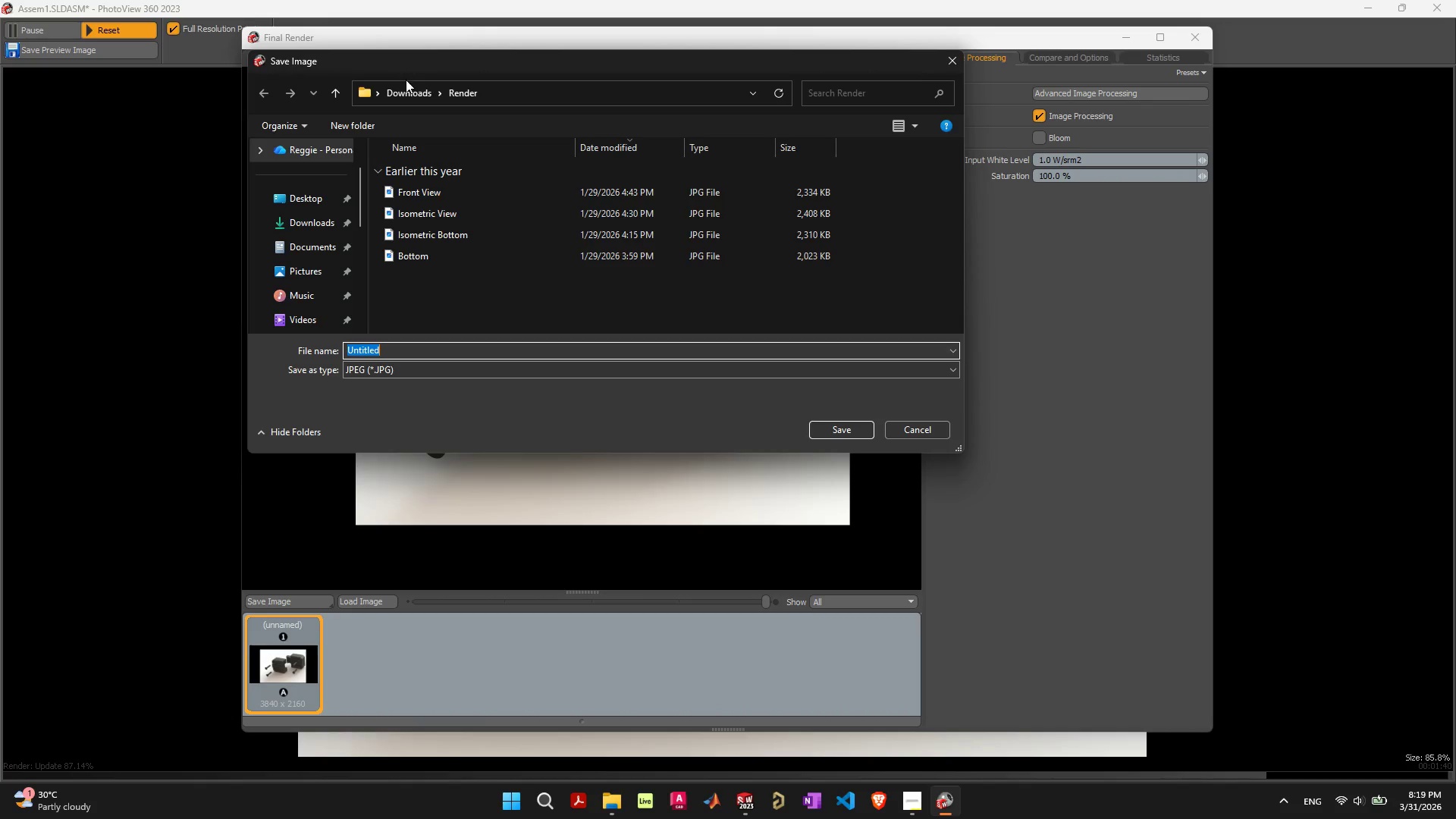 
left_click([407, 89])
 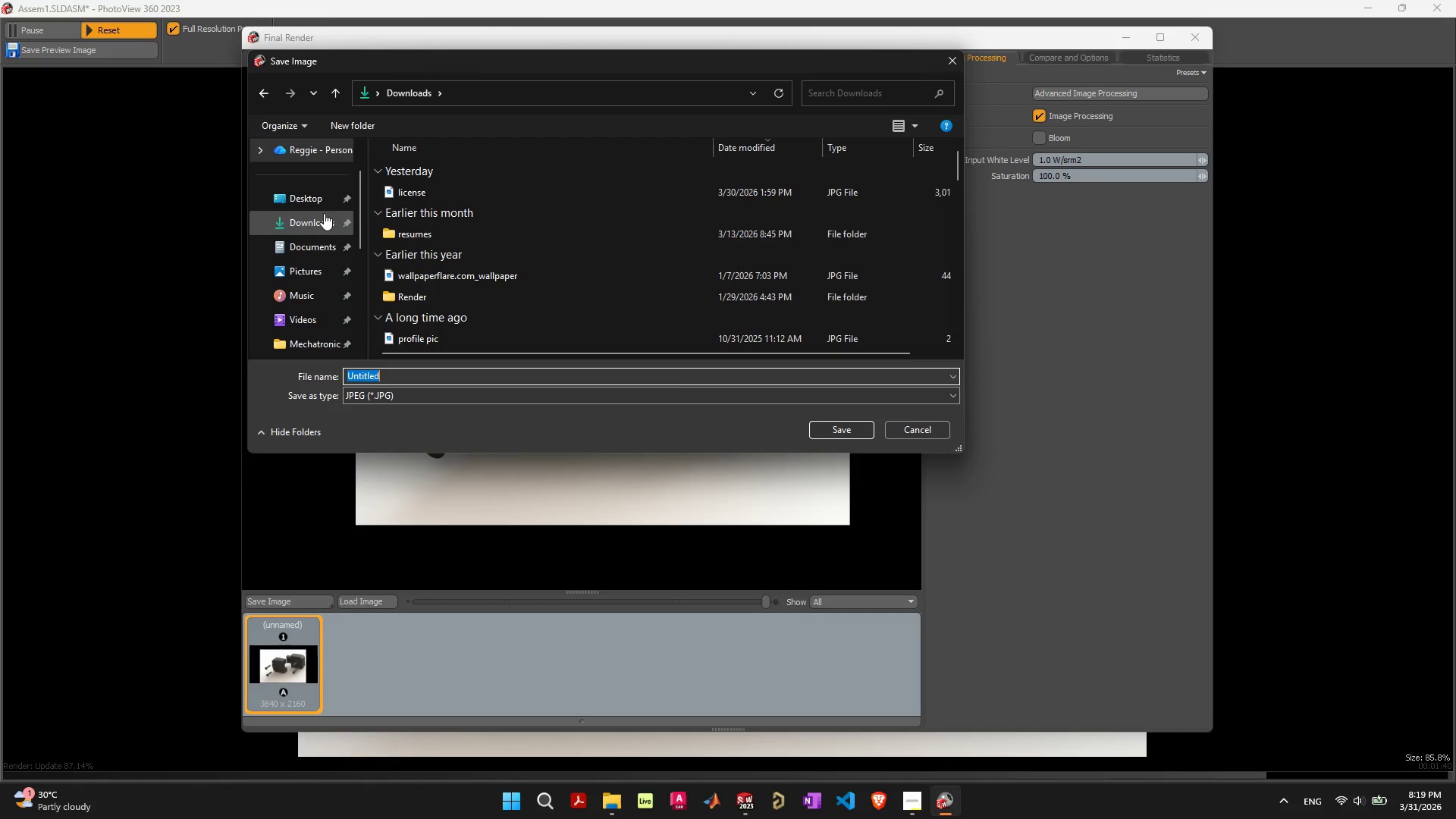 
double_click([318, 199])
 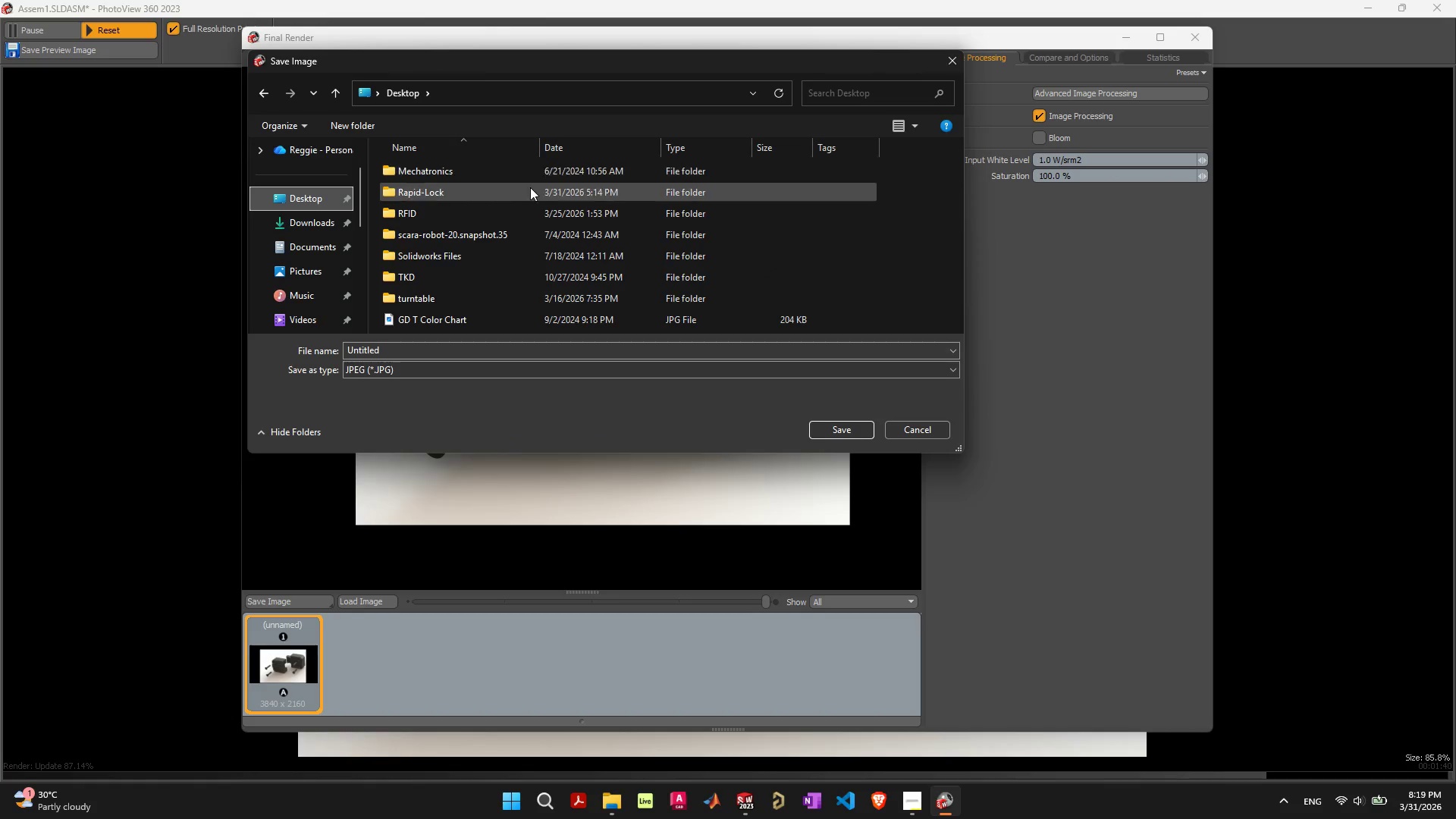 
scroll: coordinate [576, 230], scroll_direction: down, amount: 2.0
 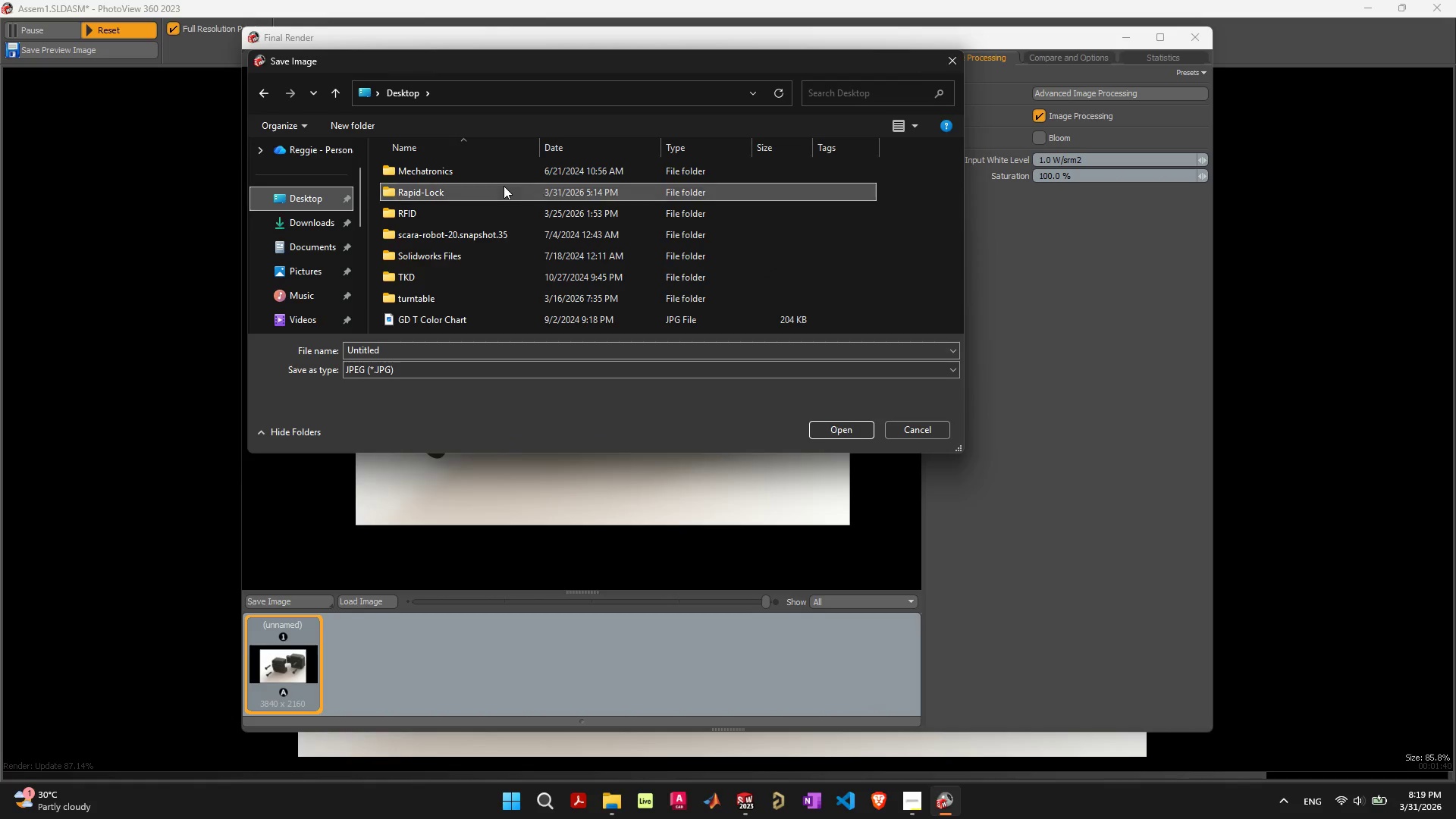 
double_click([504, 186])
 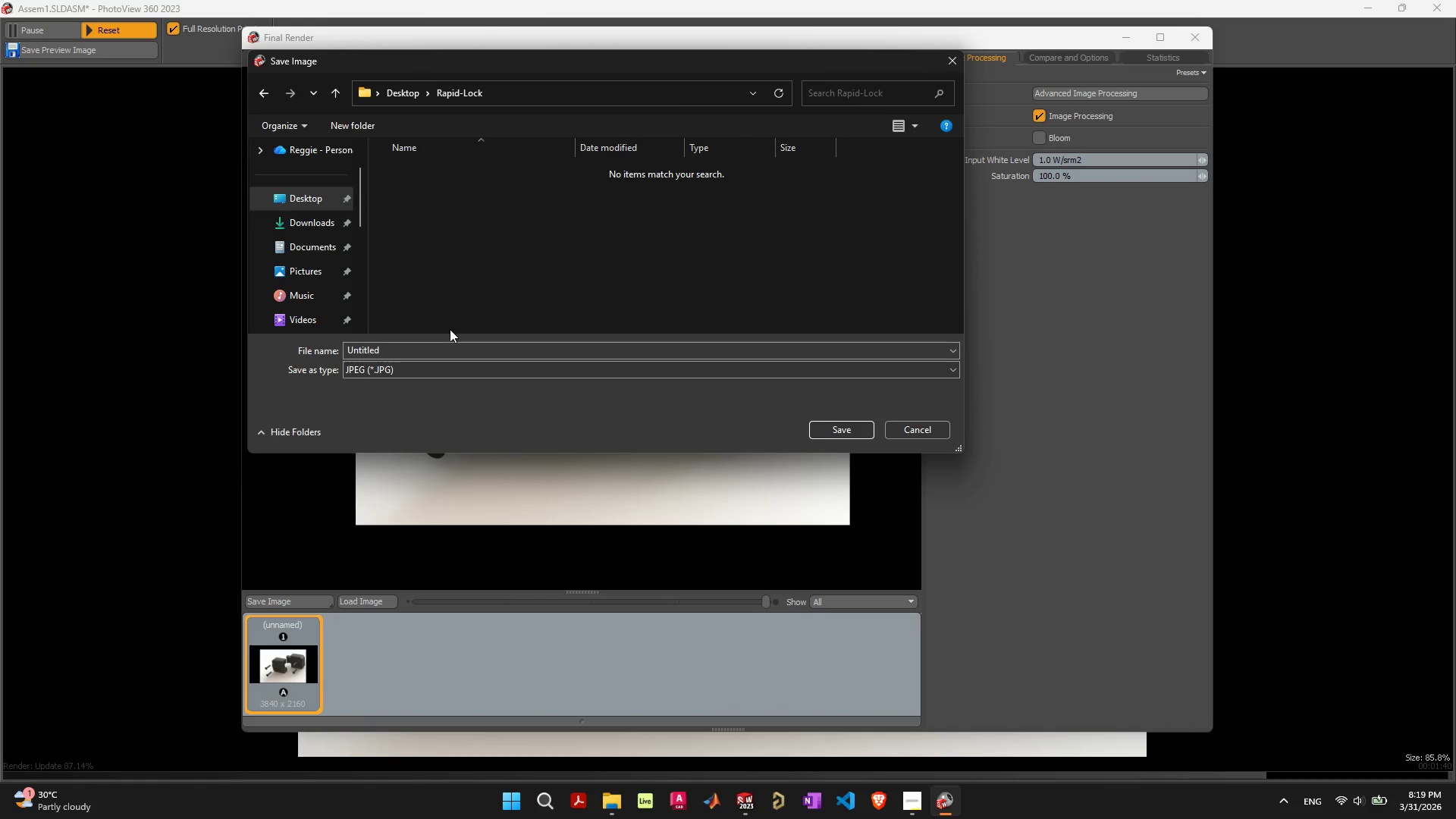 
left_click([440, 348])
 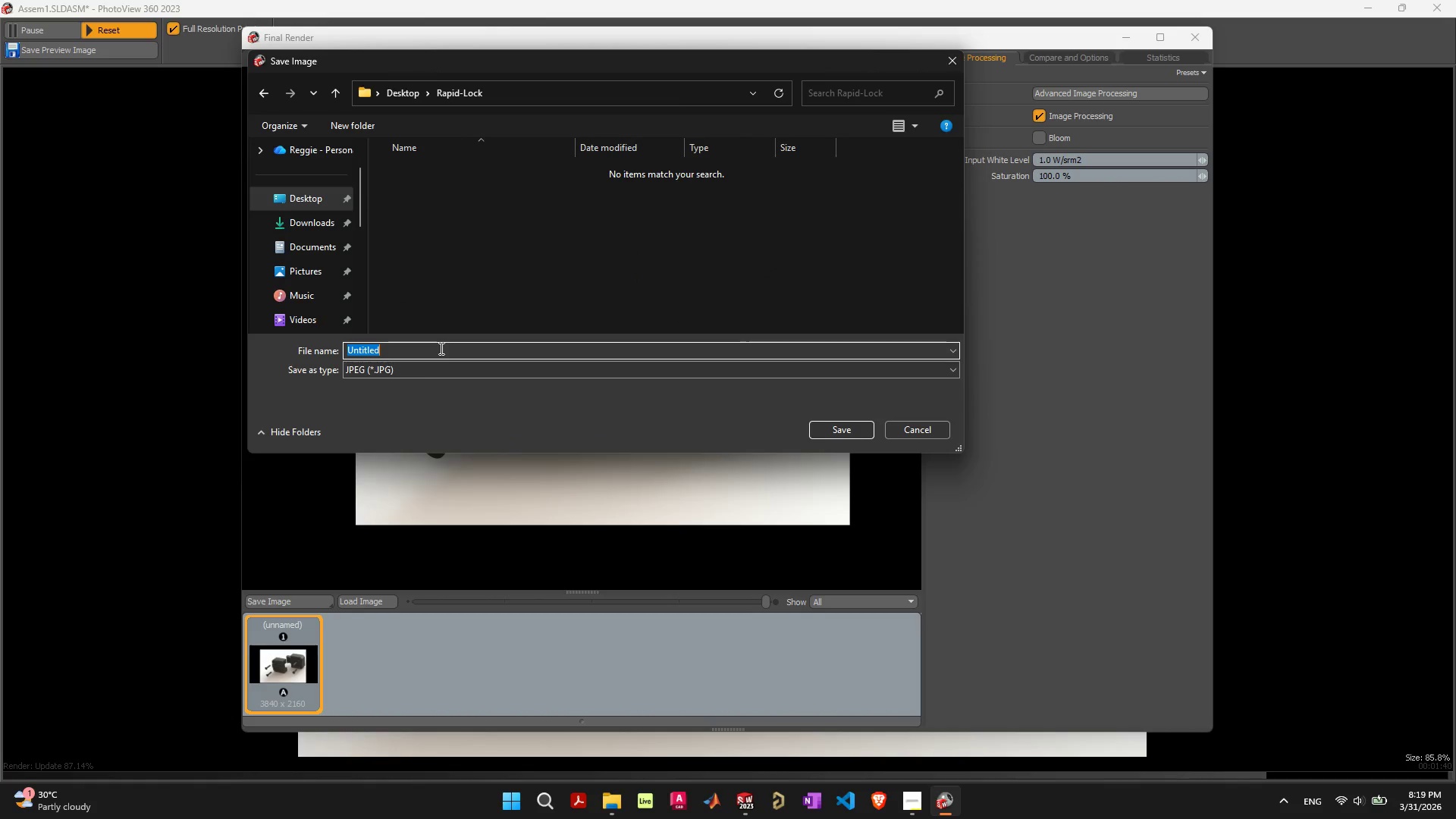 
hold_key(key=ShiftLeft, duration=0.73)
 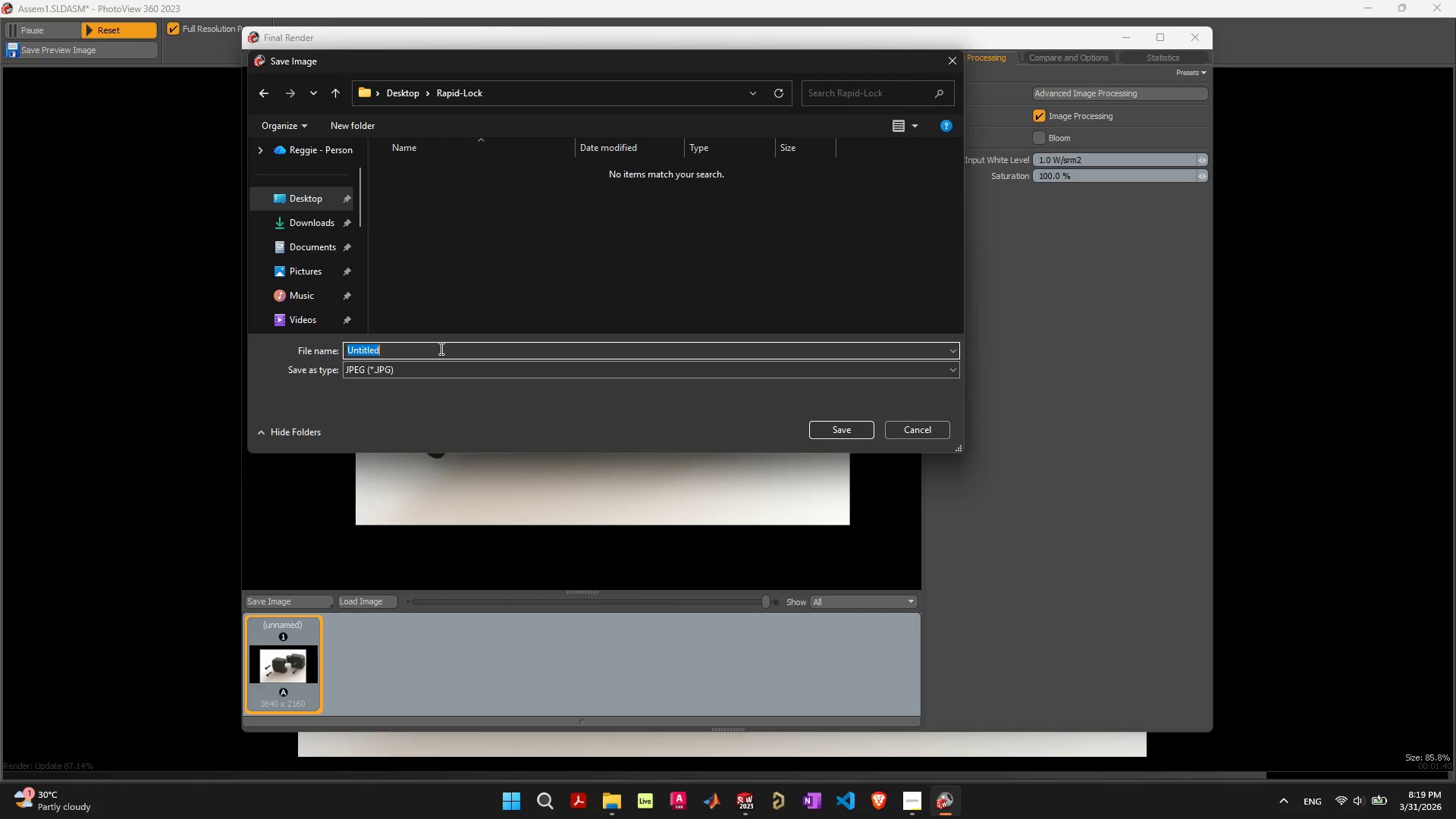 
type(Explode)
 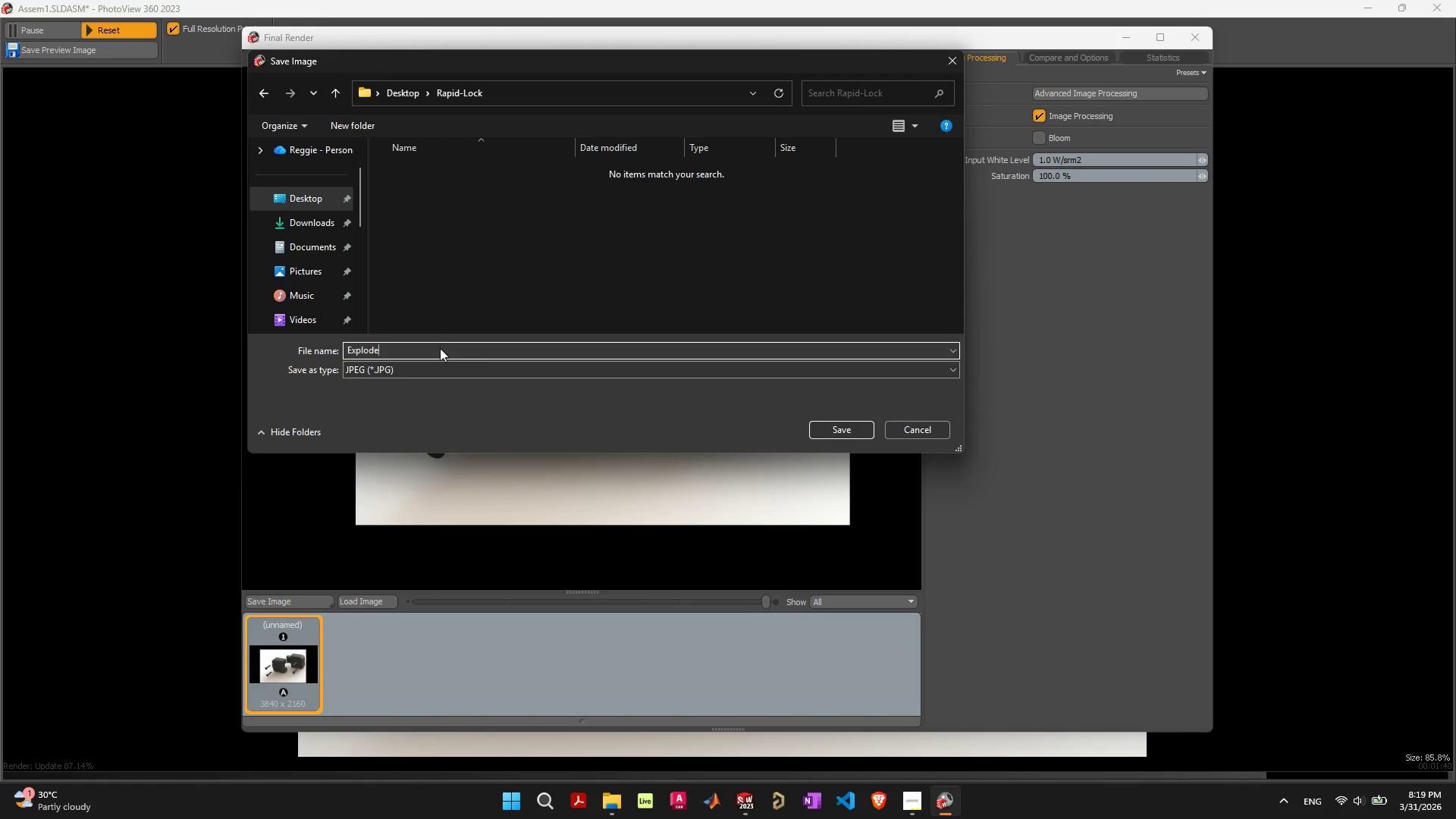 
key(Enter)
 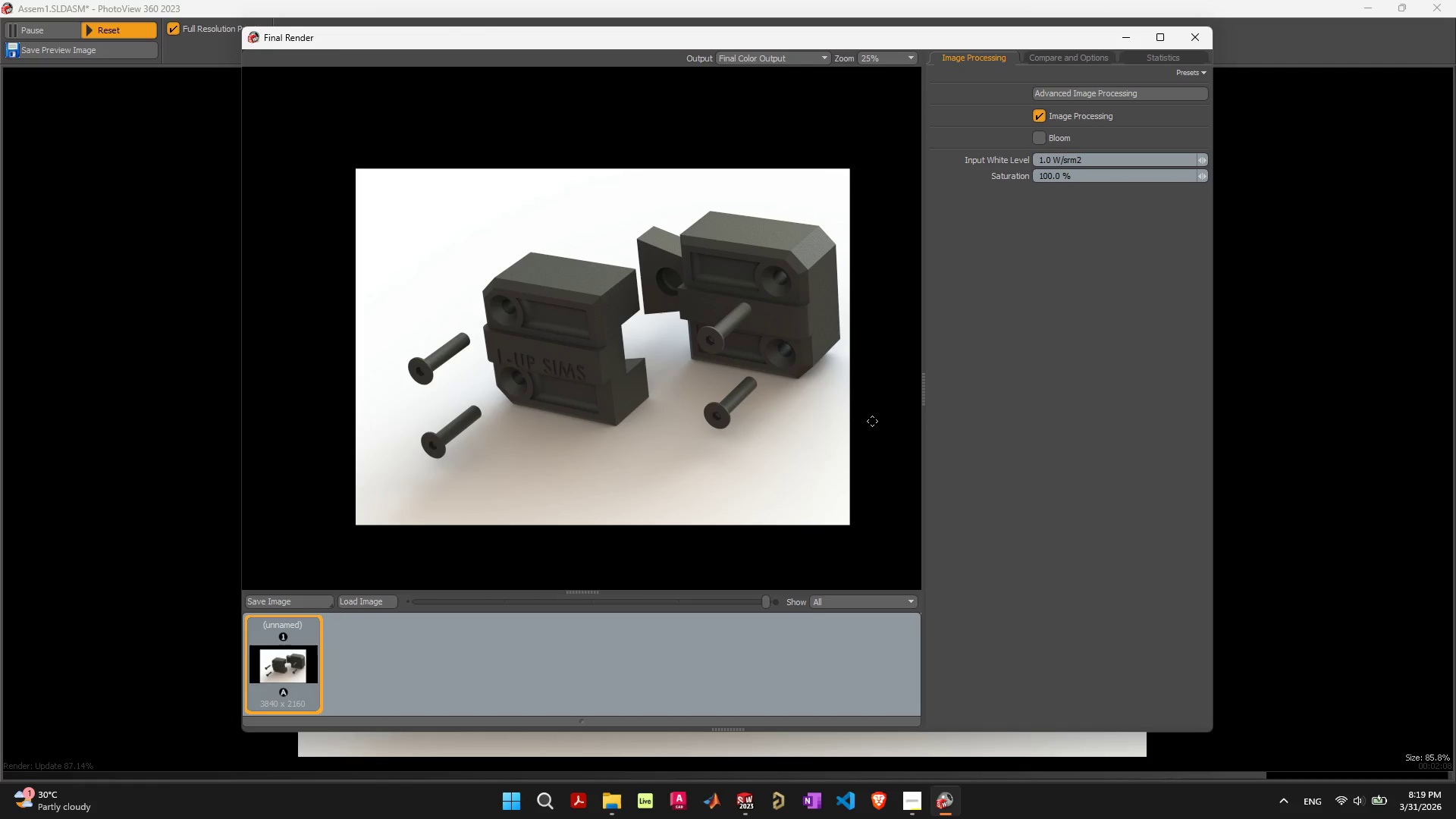 
wait(6.05)
 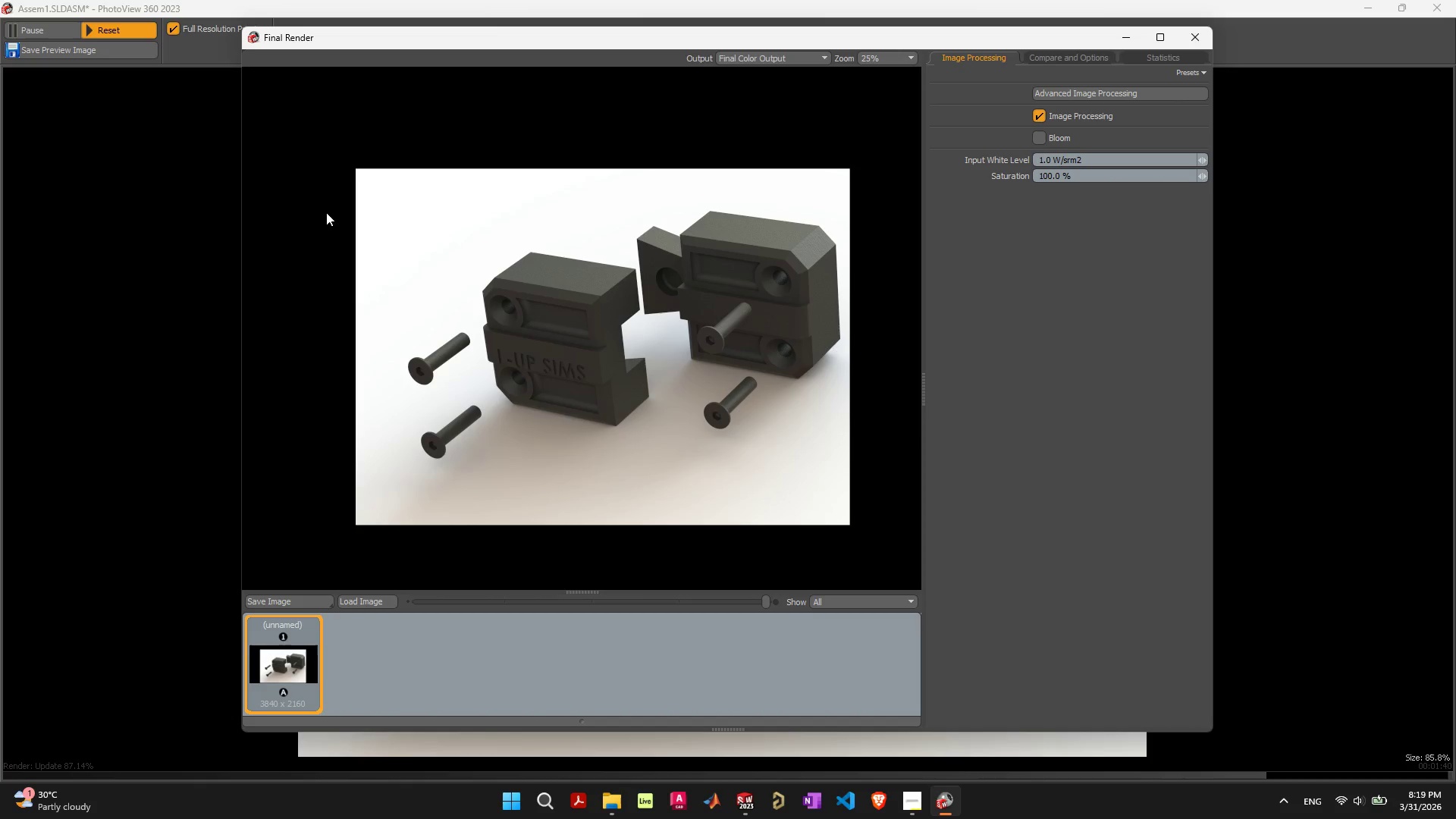 
left_click([1070, 360])
 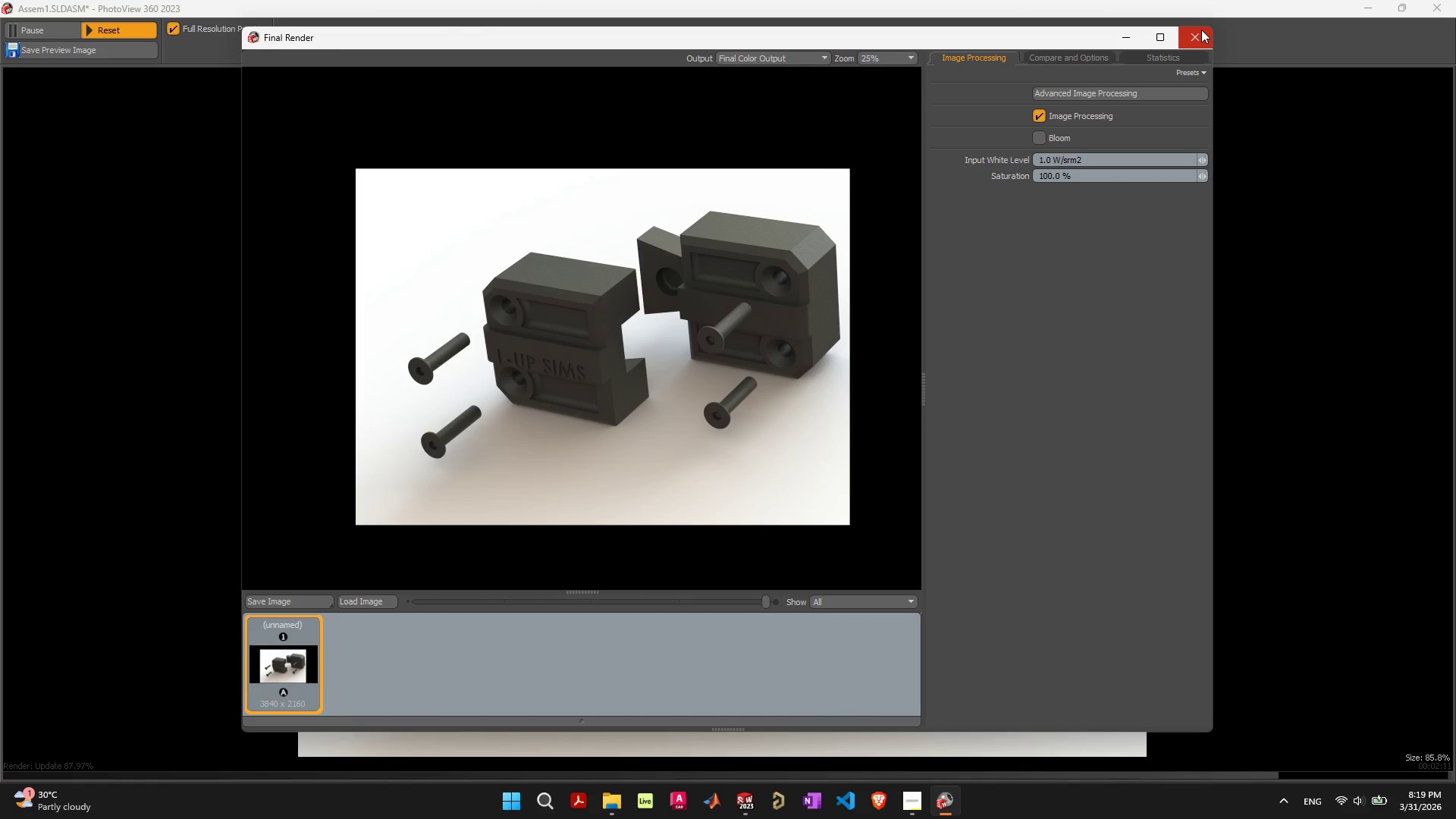 
left_click([872, 0])
 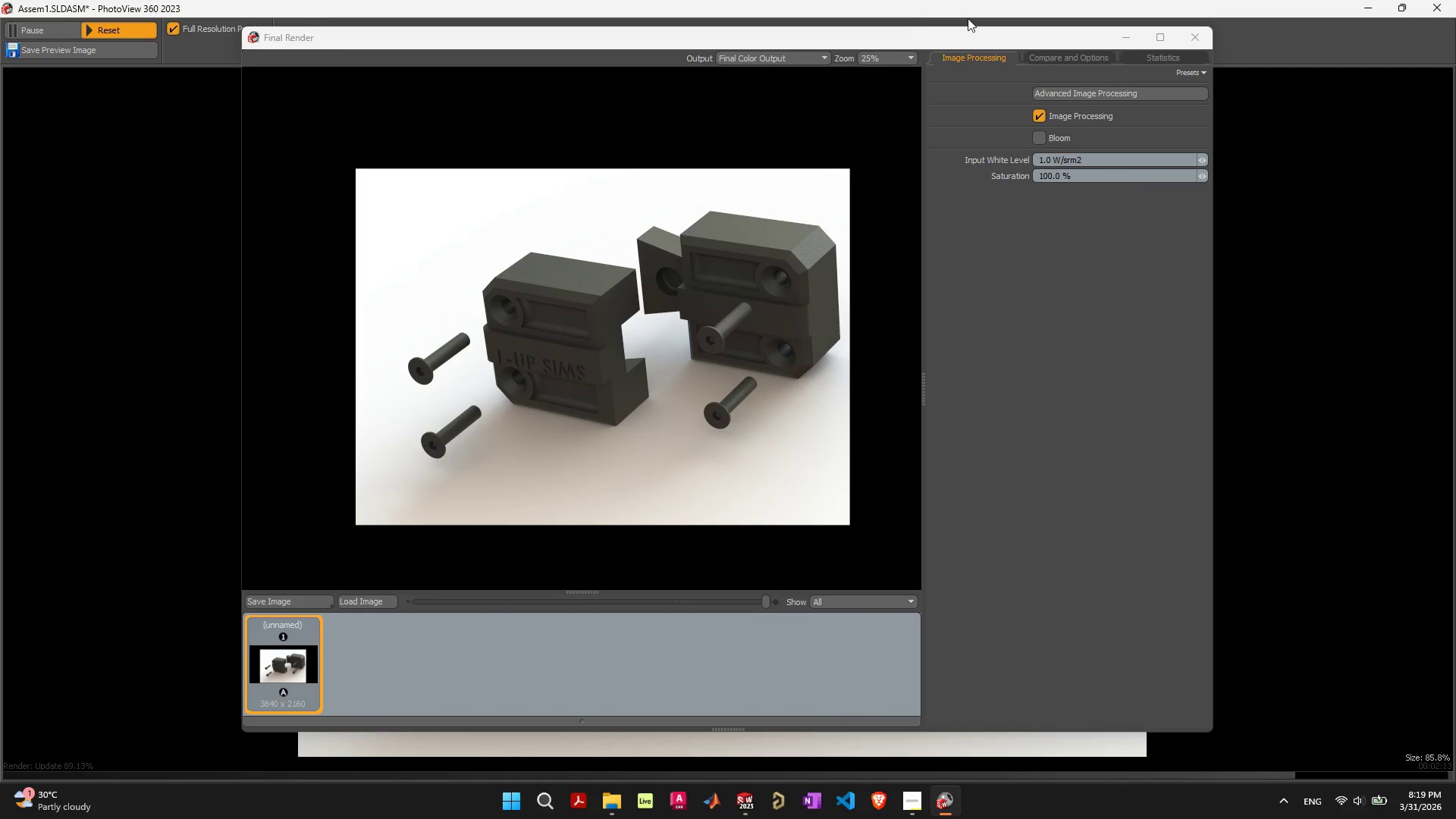 
left_click([983, 1])
 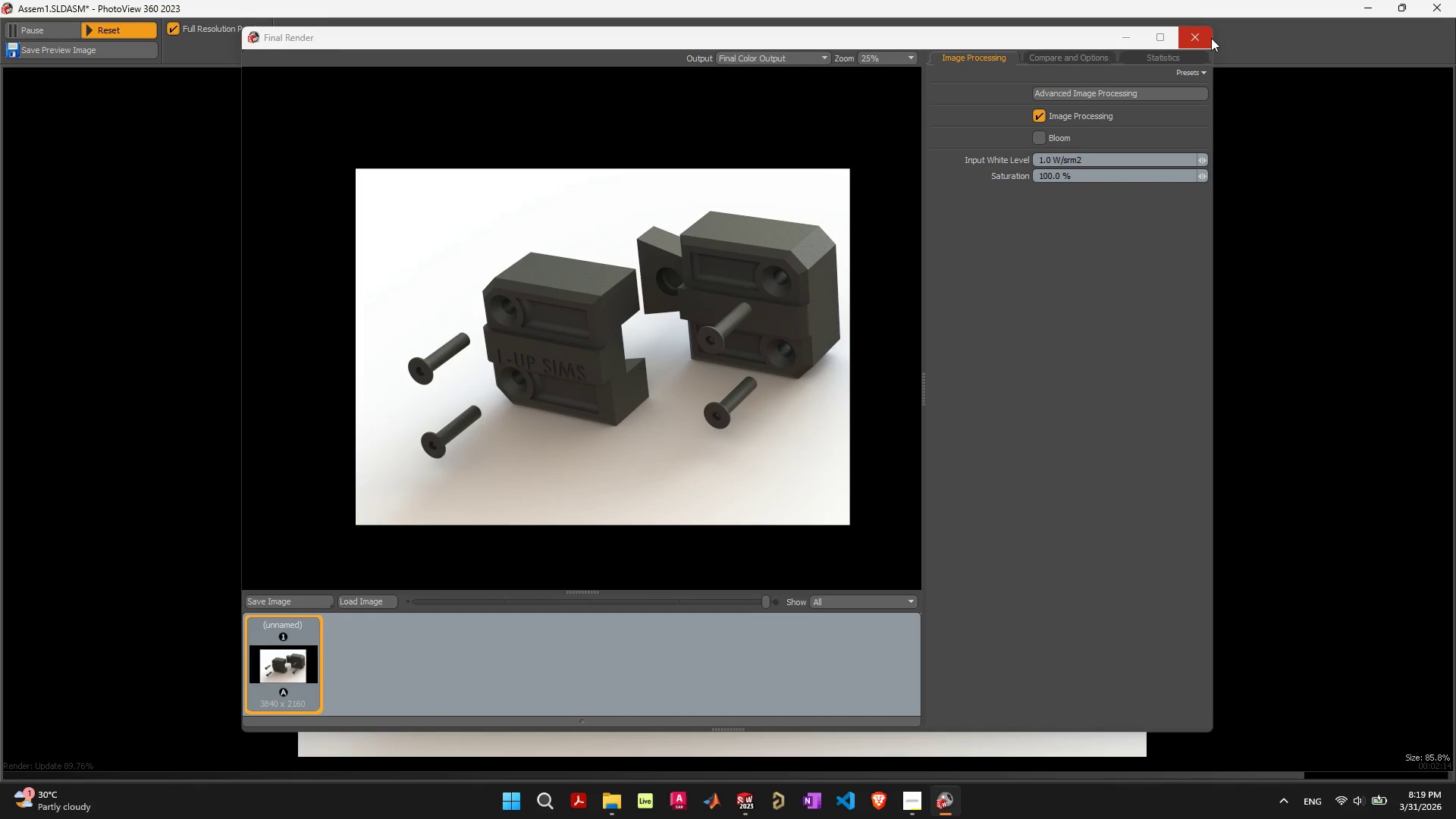 
left_click([1204, 38])
 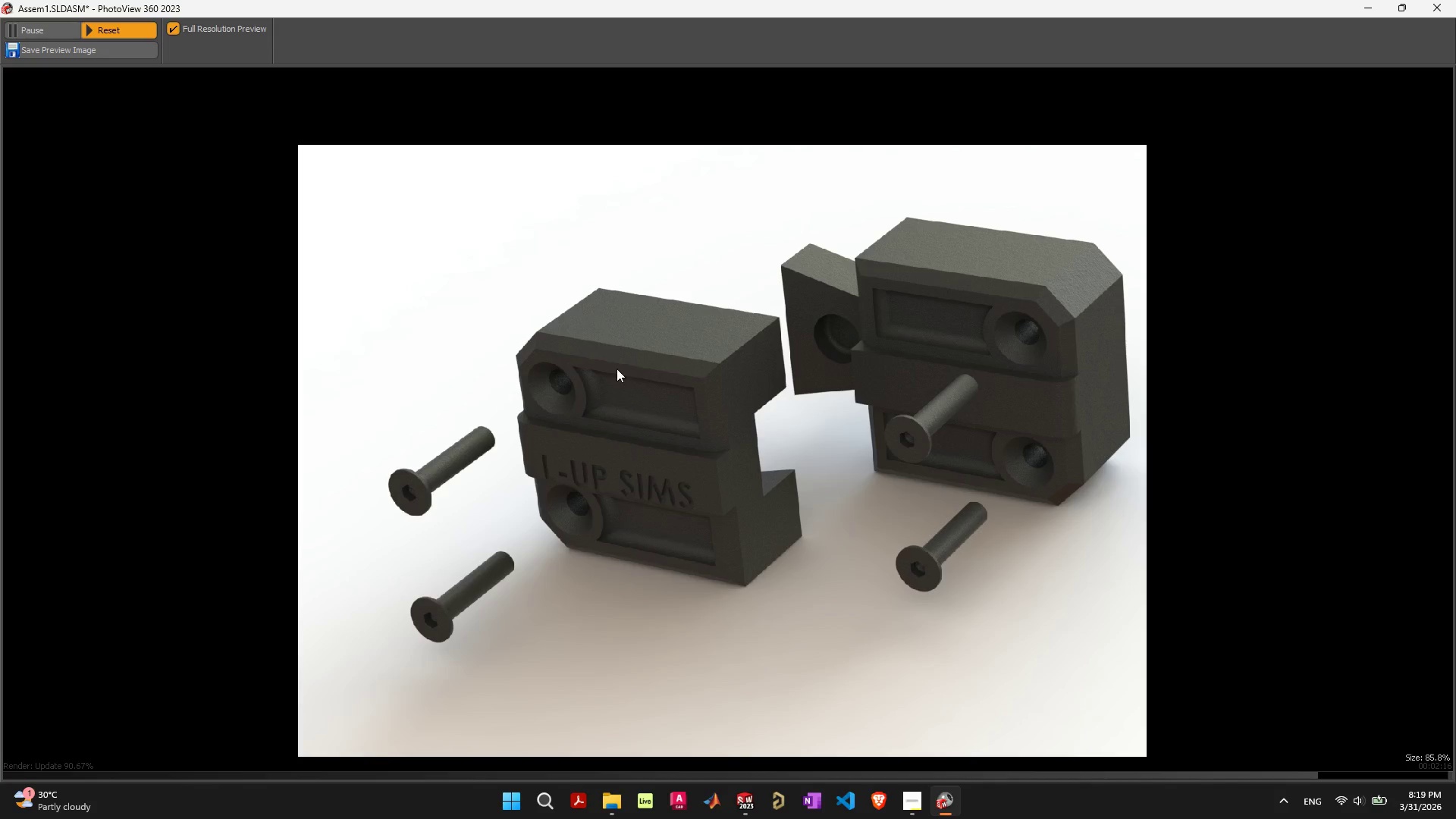 
scroll: coordinate [620, 371], scroll_direction: up, amount: 8.0
 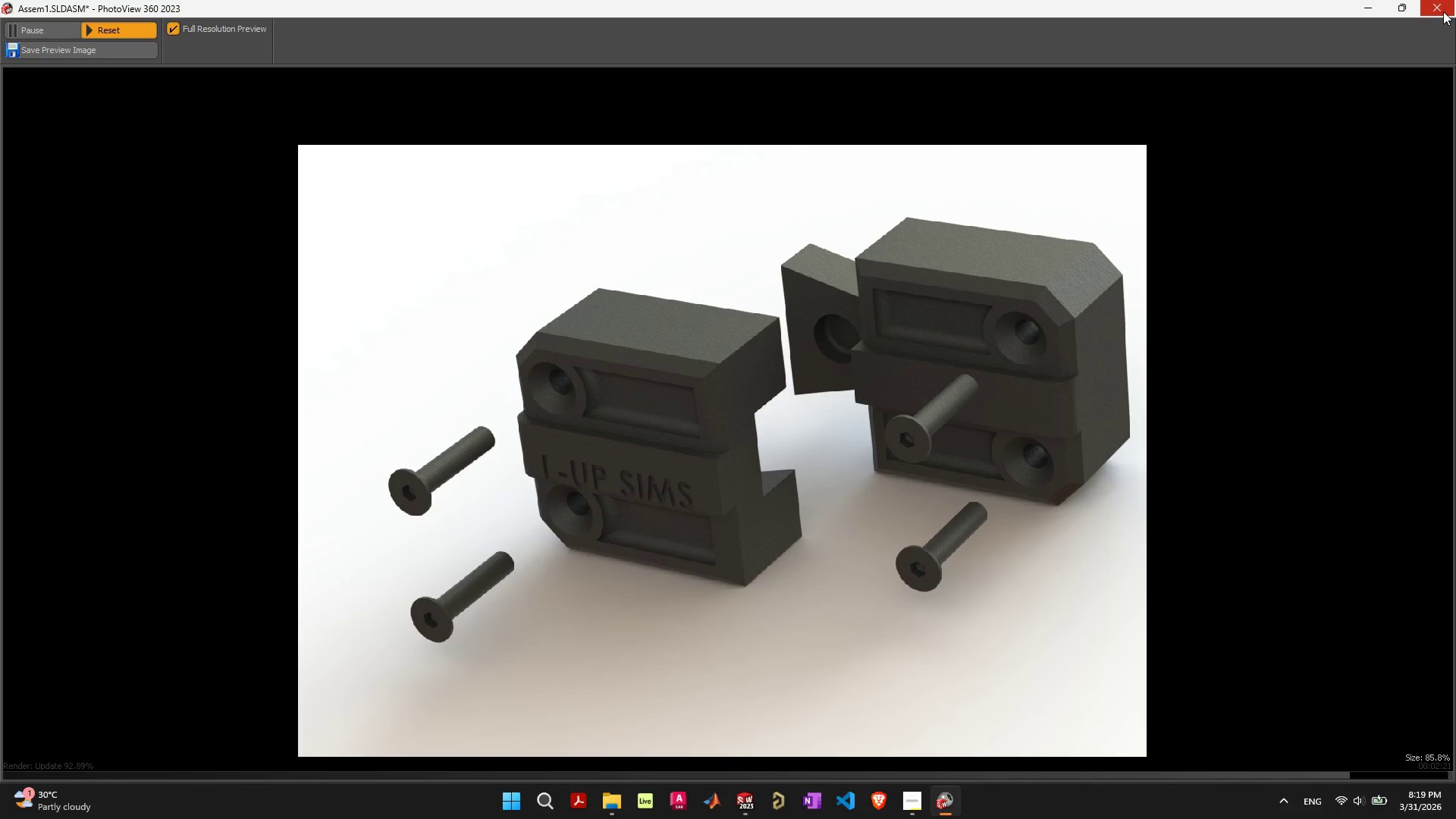 
left_click([1443, 11])
 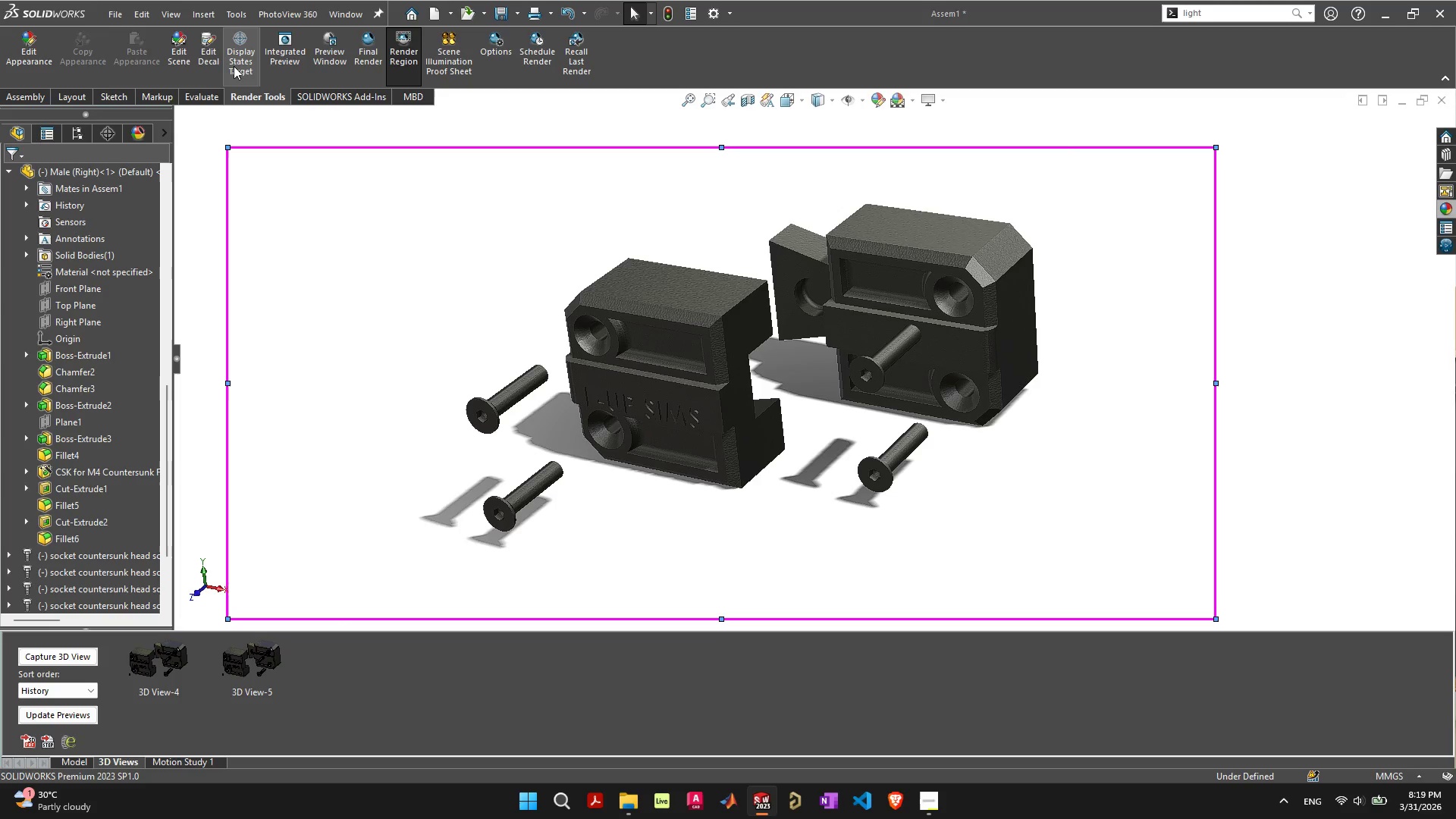 
wait(7.99)
 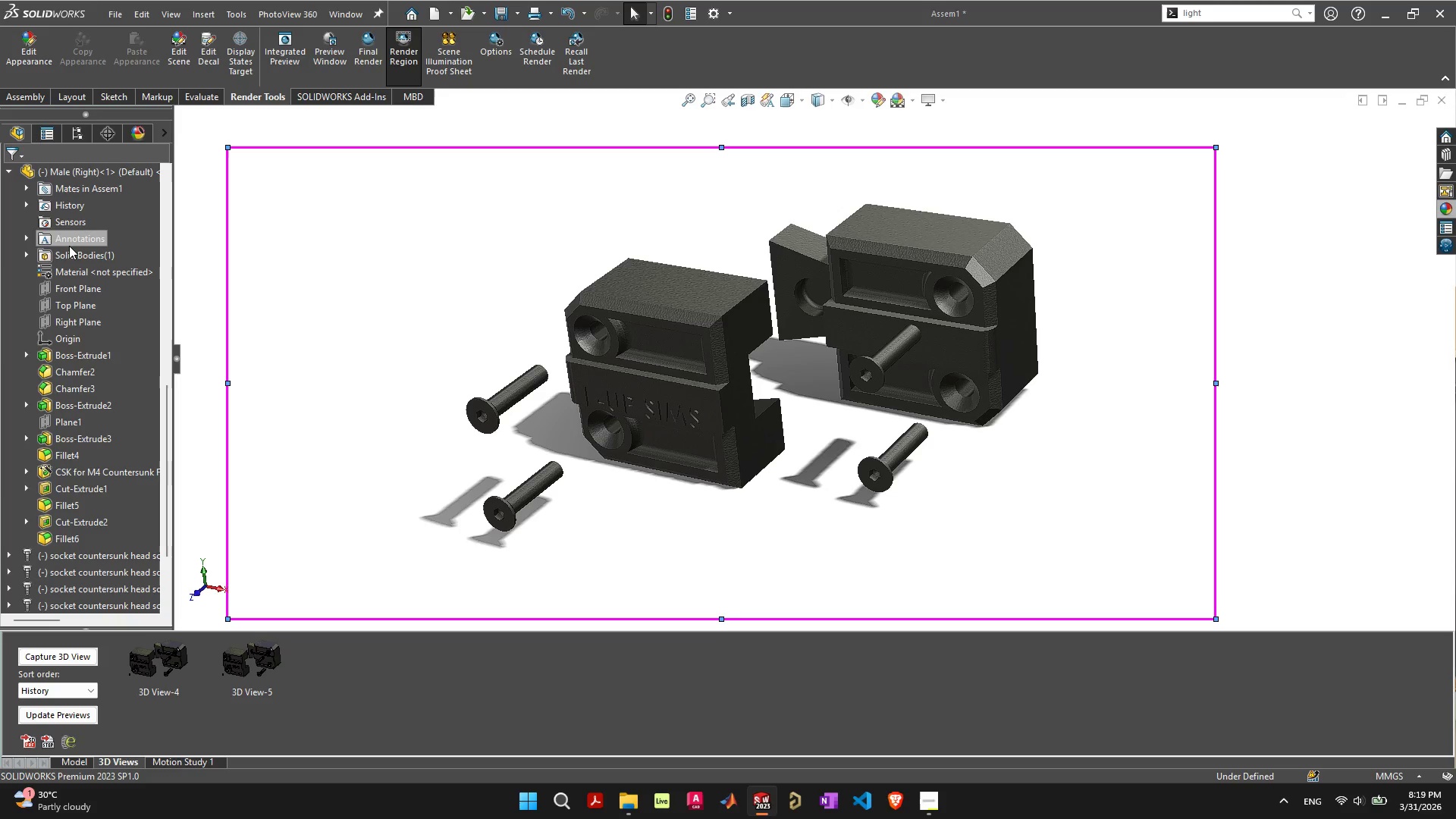 
left_click([33, 98])
 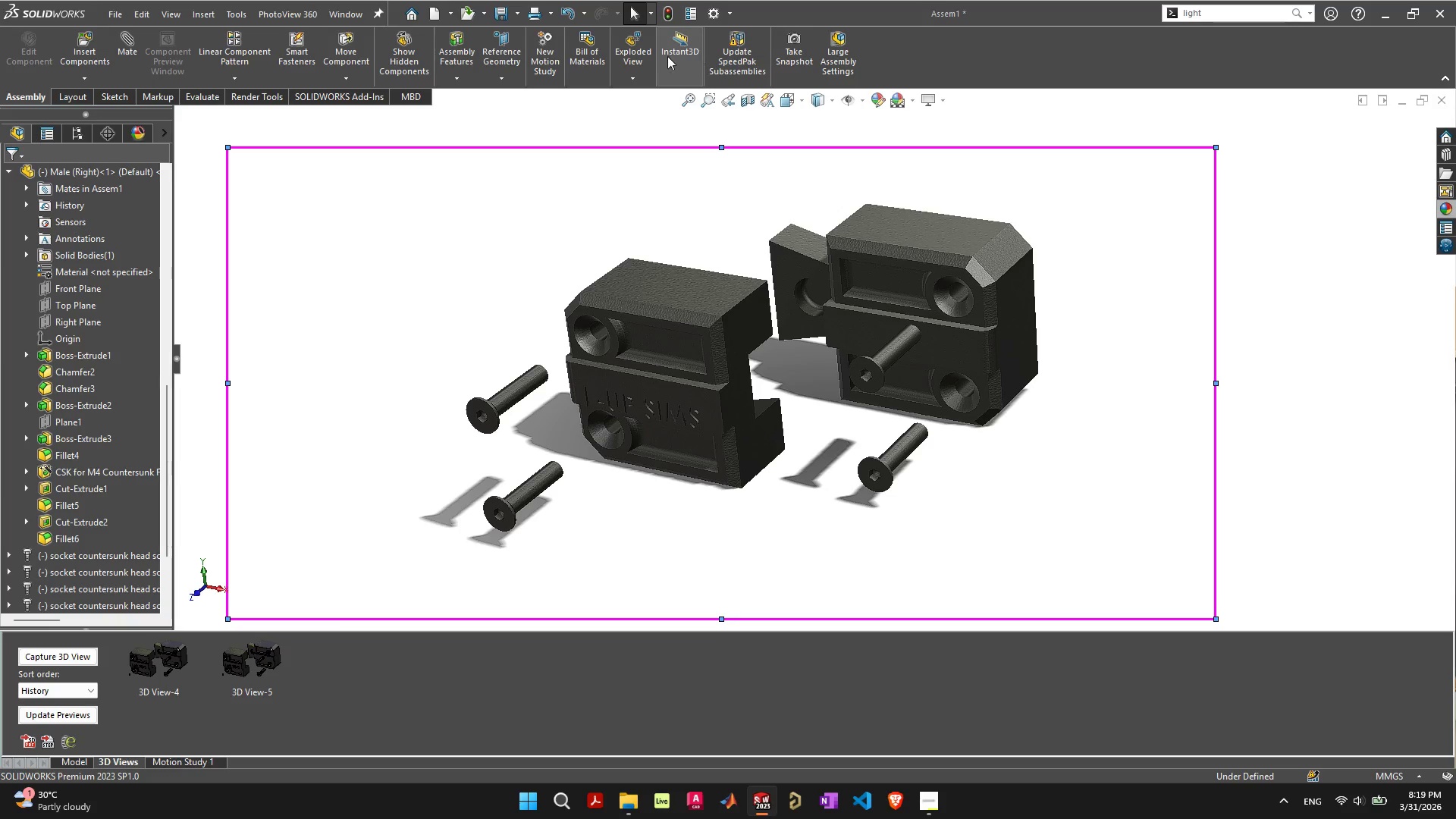 
wait(5.39)
 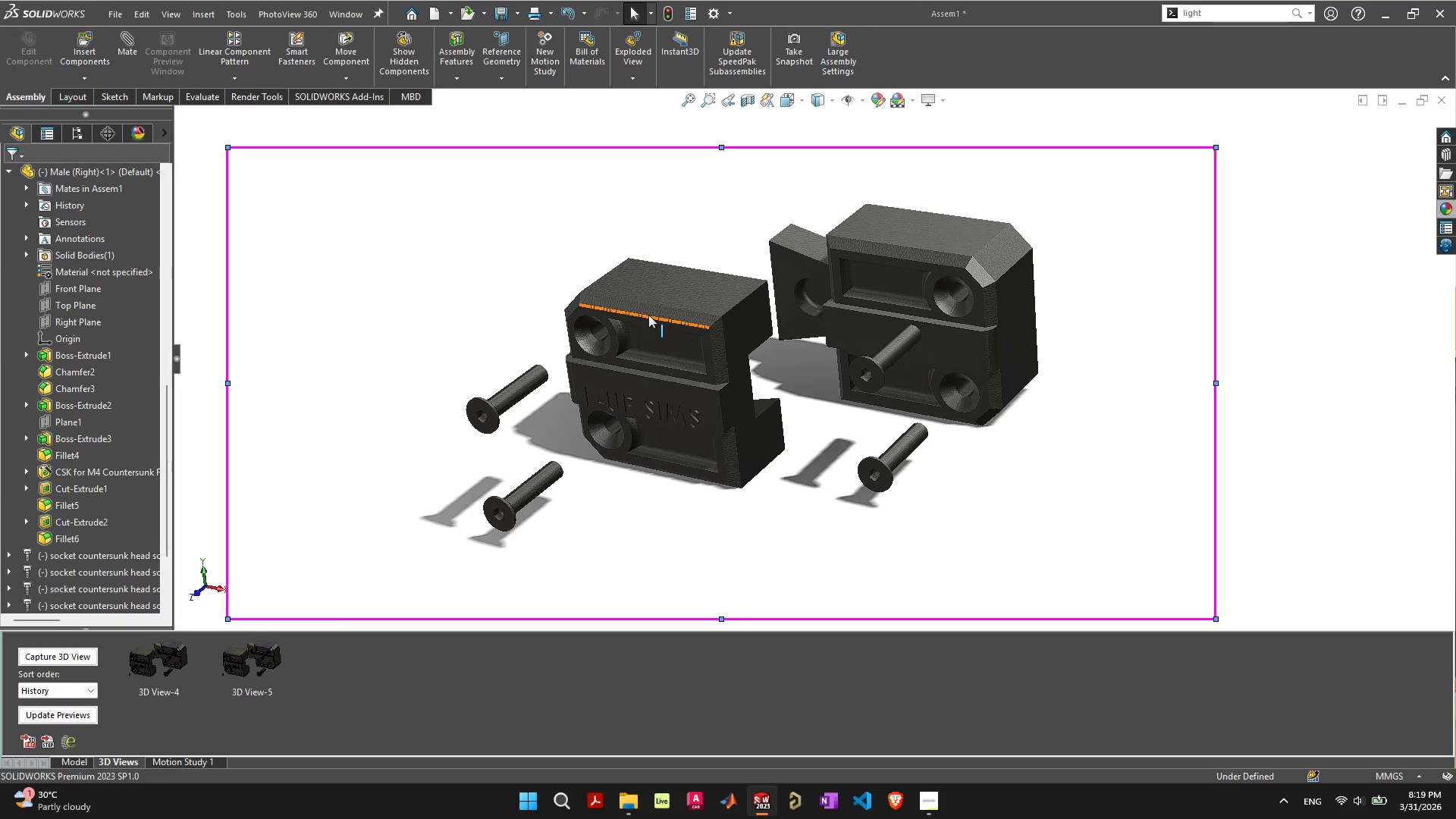 
left_click([645, 74])
 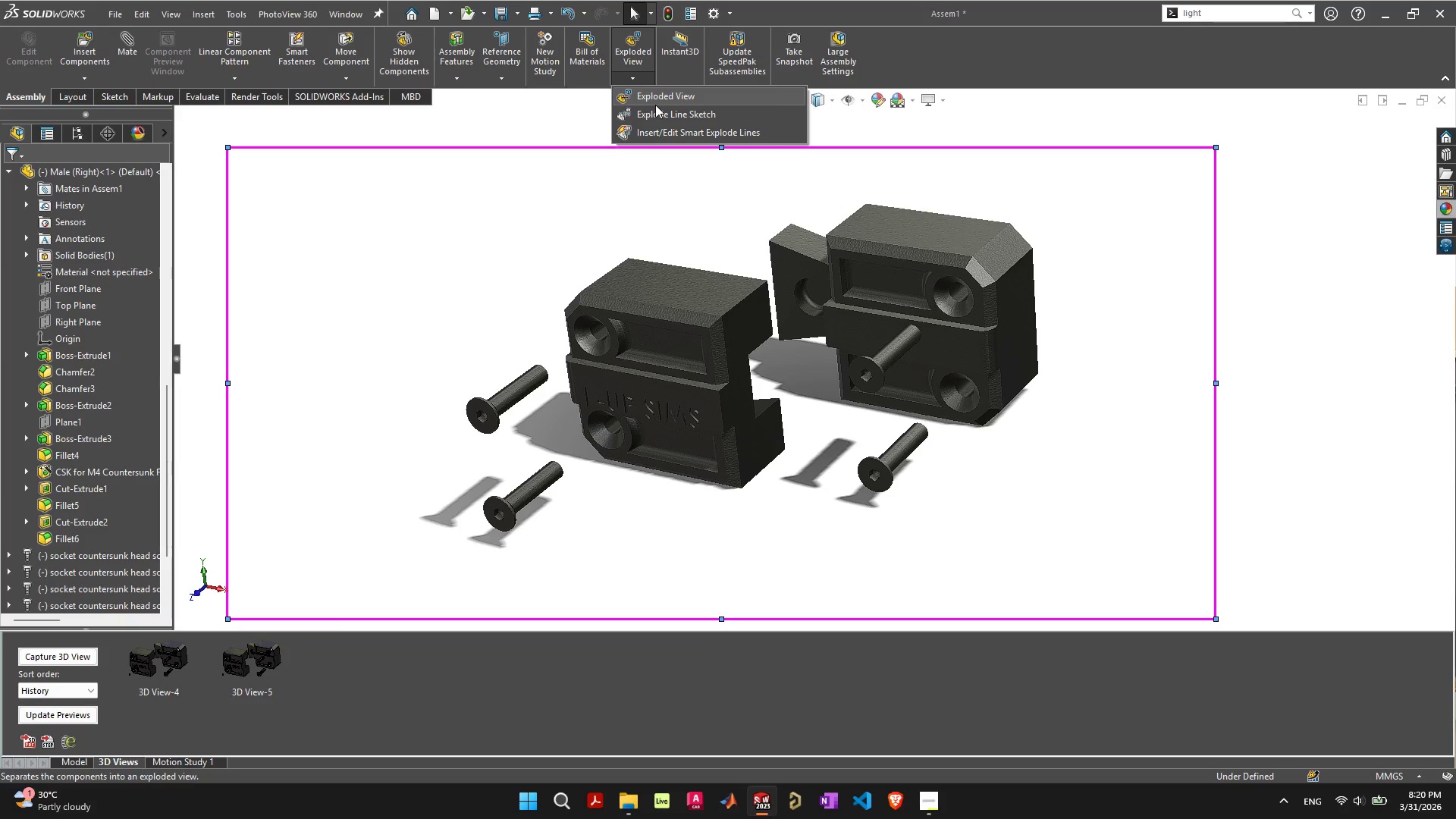 
left_click([659, 100])
 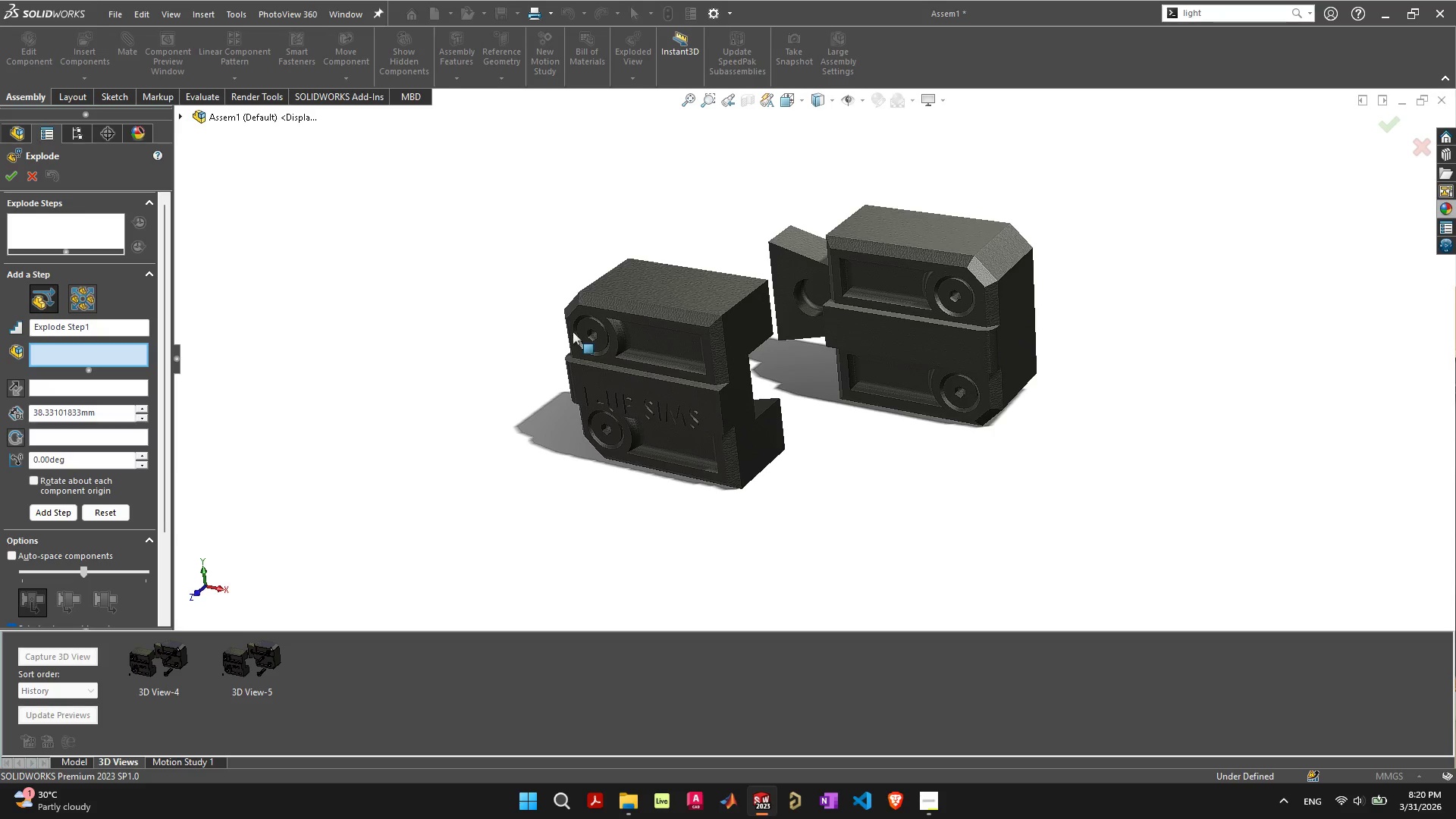 
mouse_move([756, 316])
 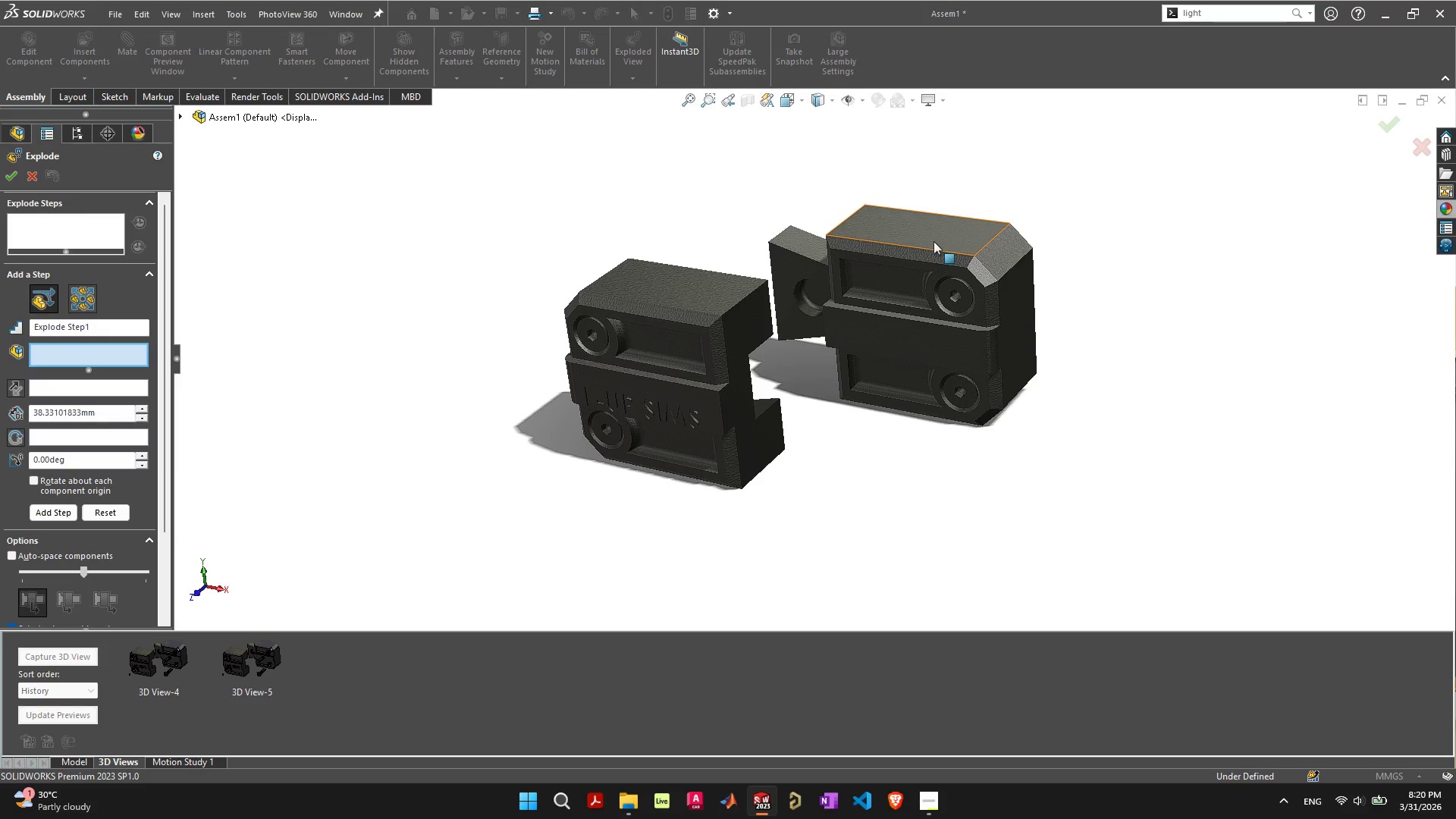 
left_click_drag(start_coordinate=[934, 241], to_coordinate=[882, 287])
 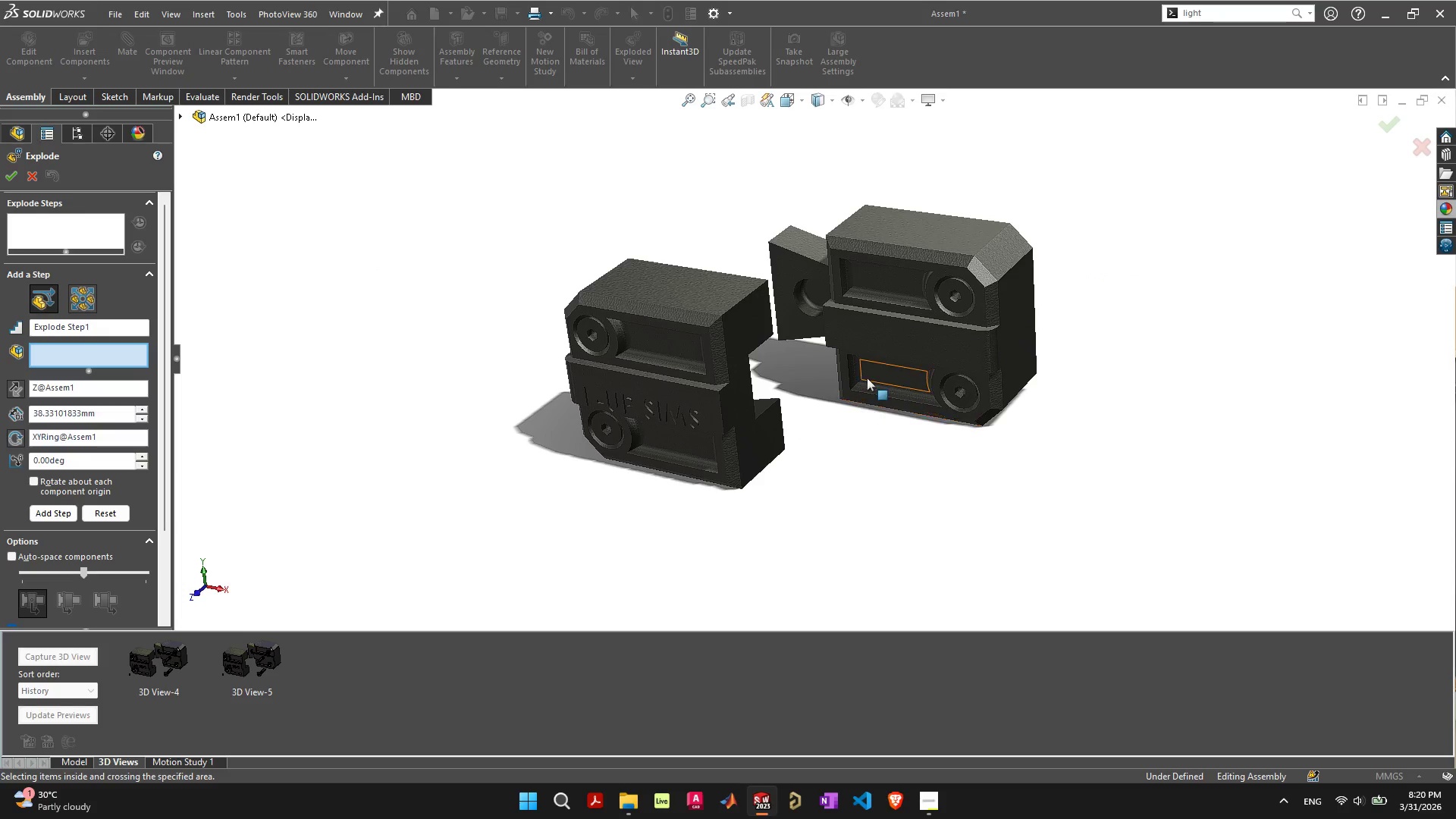 
wait(5.36)
 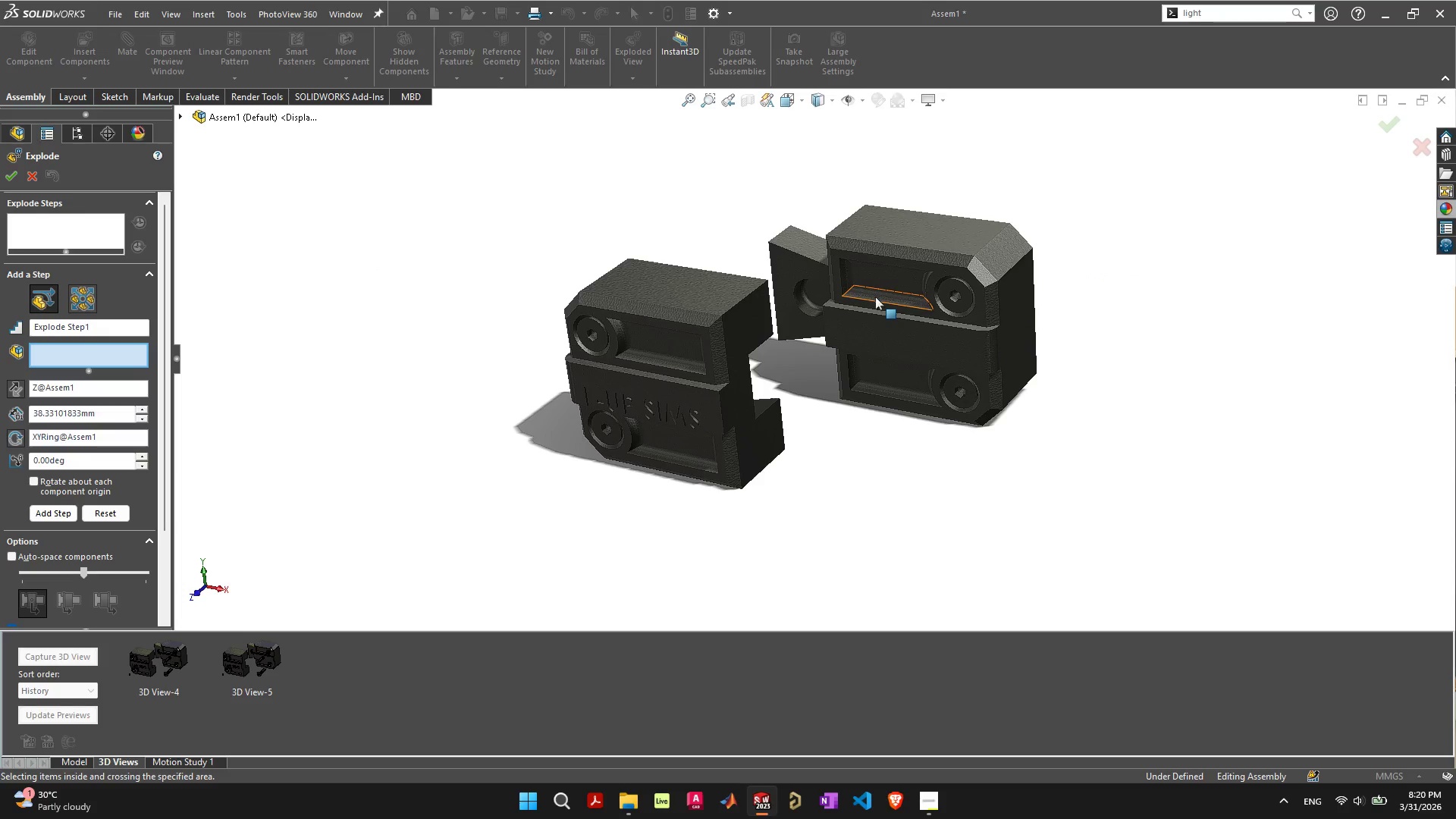 
left_click([122, 512])
 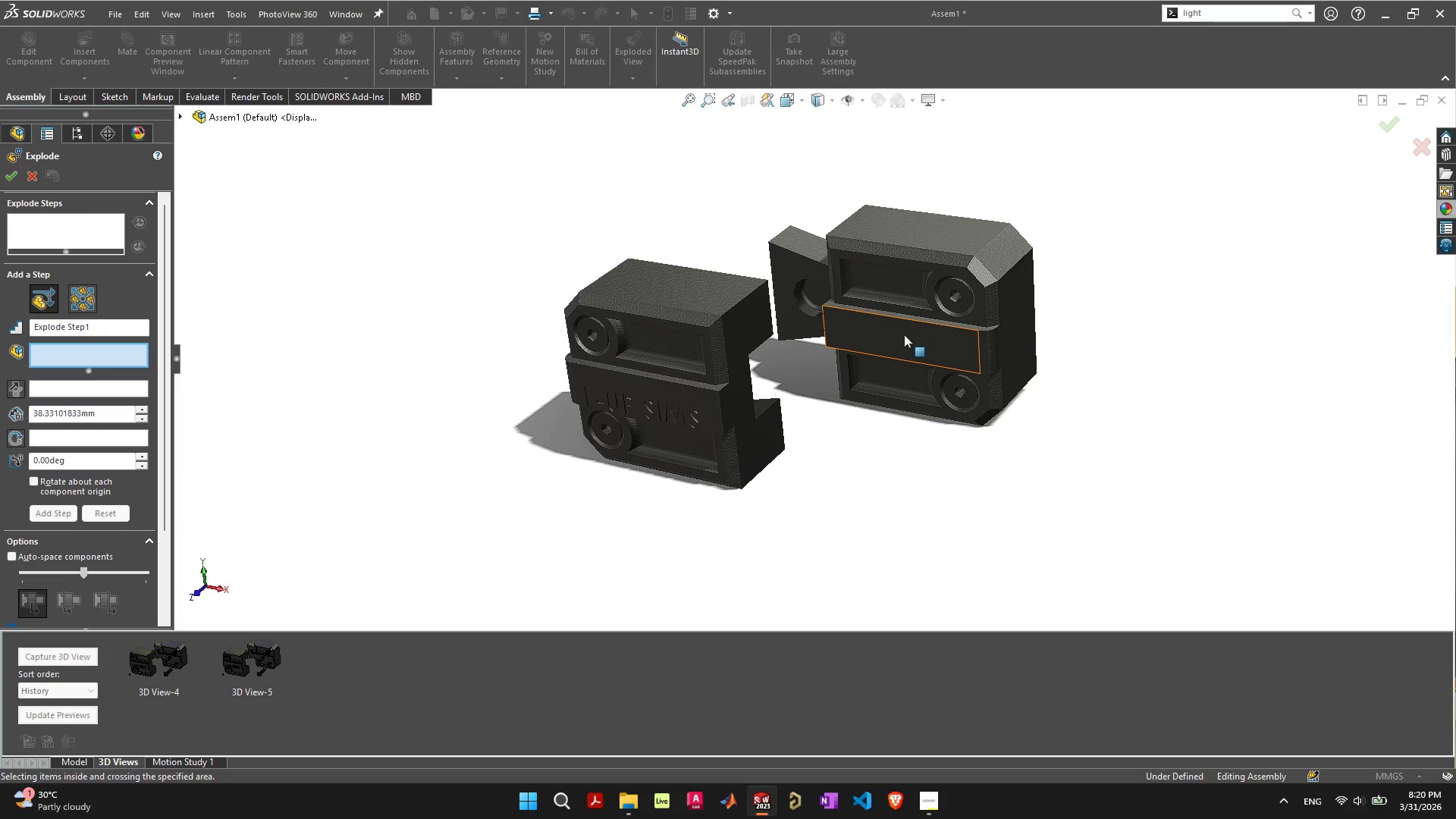 
left_click_drag(start_coordinate=[904, 334], to_coordinate=[837, 381])
 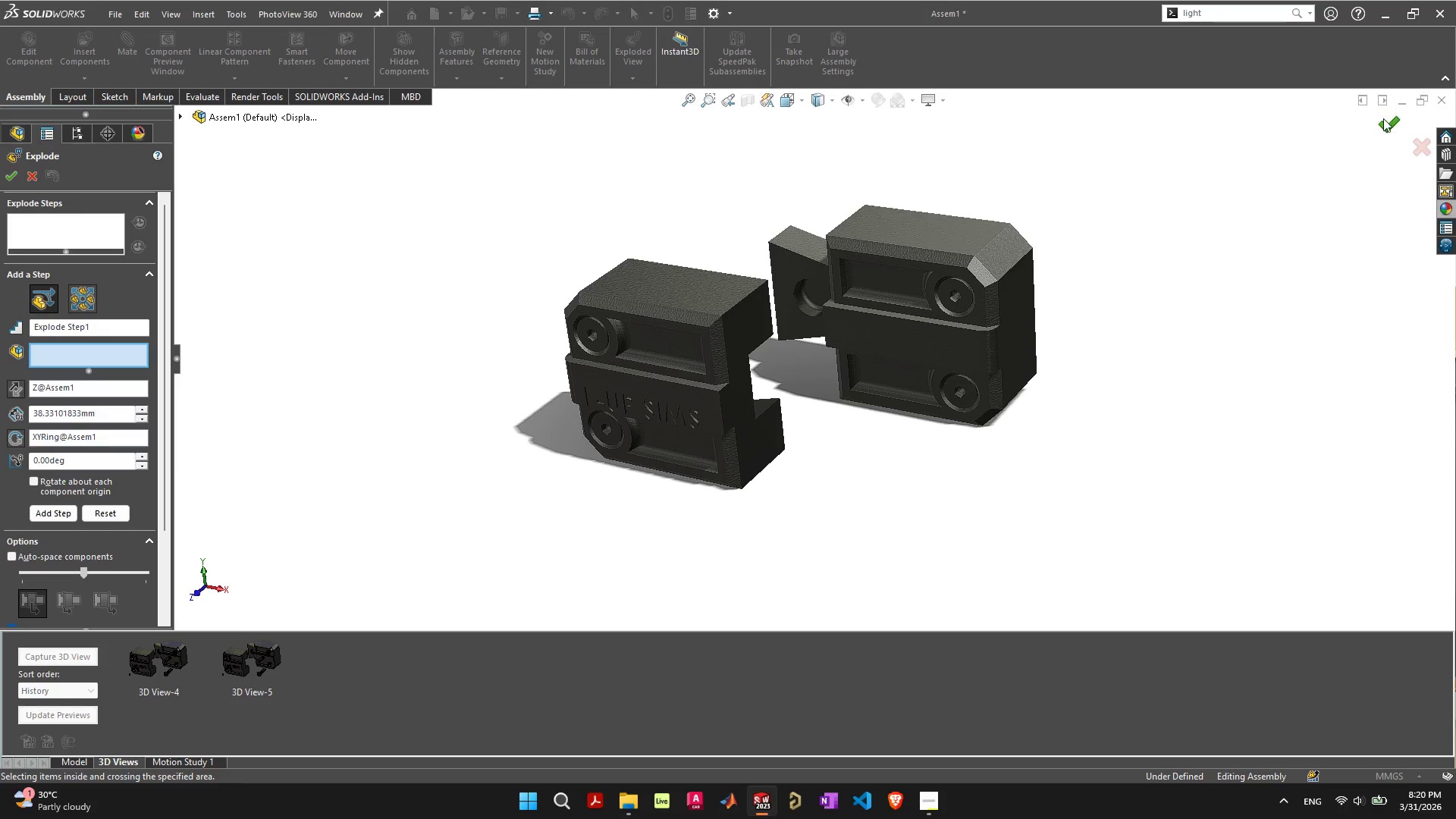 
left_click([1382, 120])
 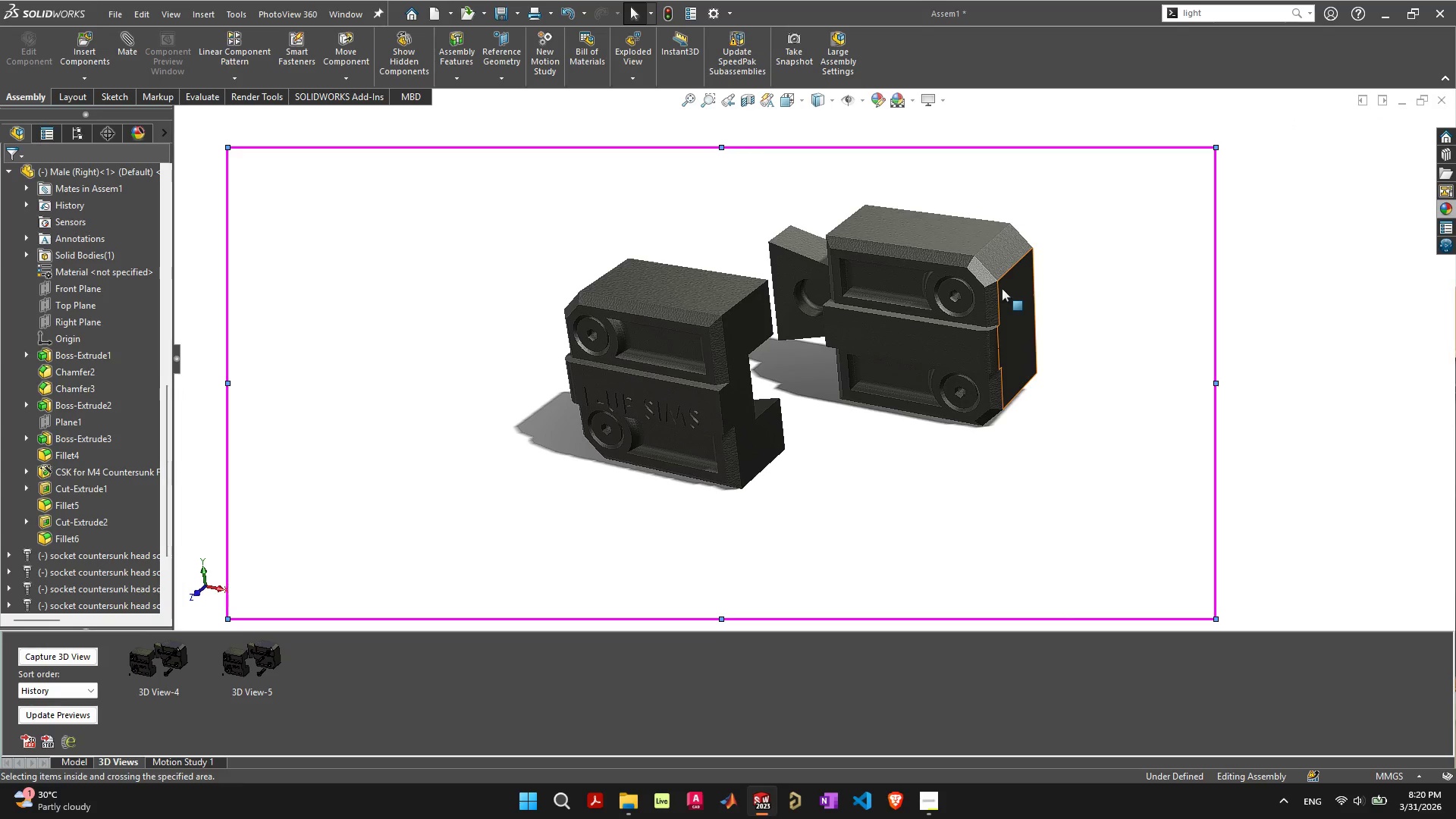 
left_click_drag(start_coordinate=[1002, 288], to_coordinate=[887, 403])
 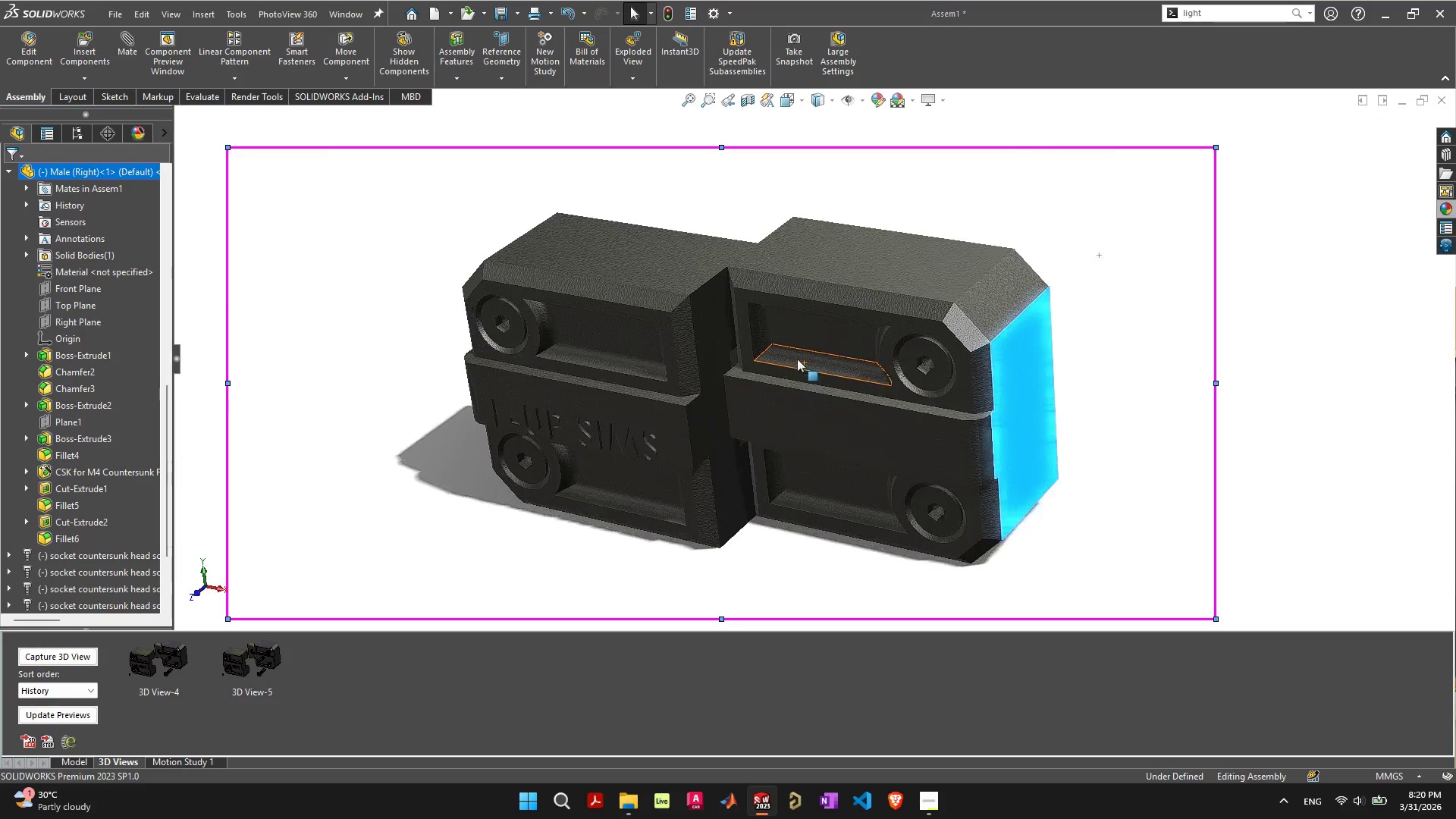 
scroll: coordinate [796, 358], scroll_direction: up, amount: 6.0
 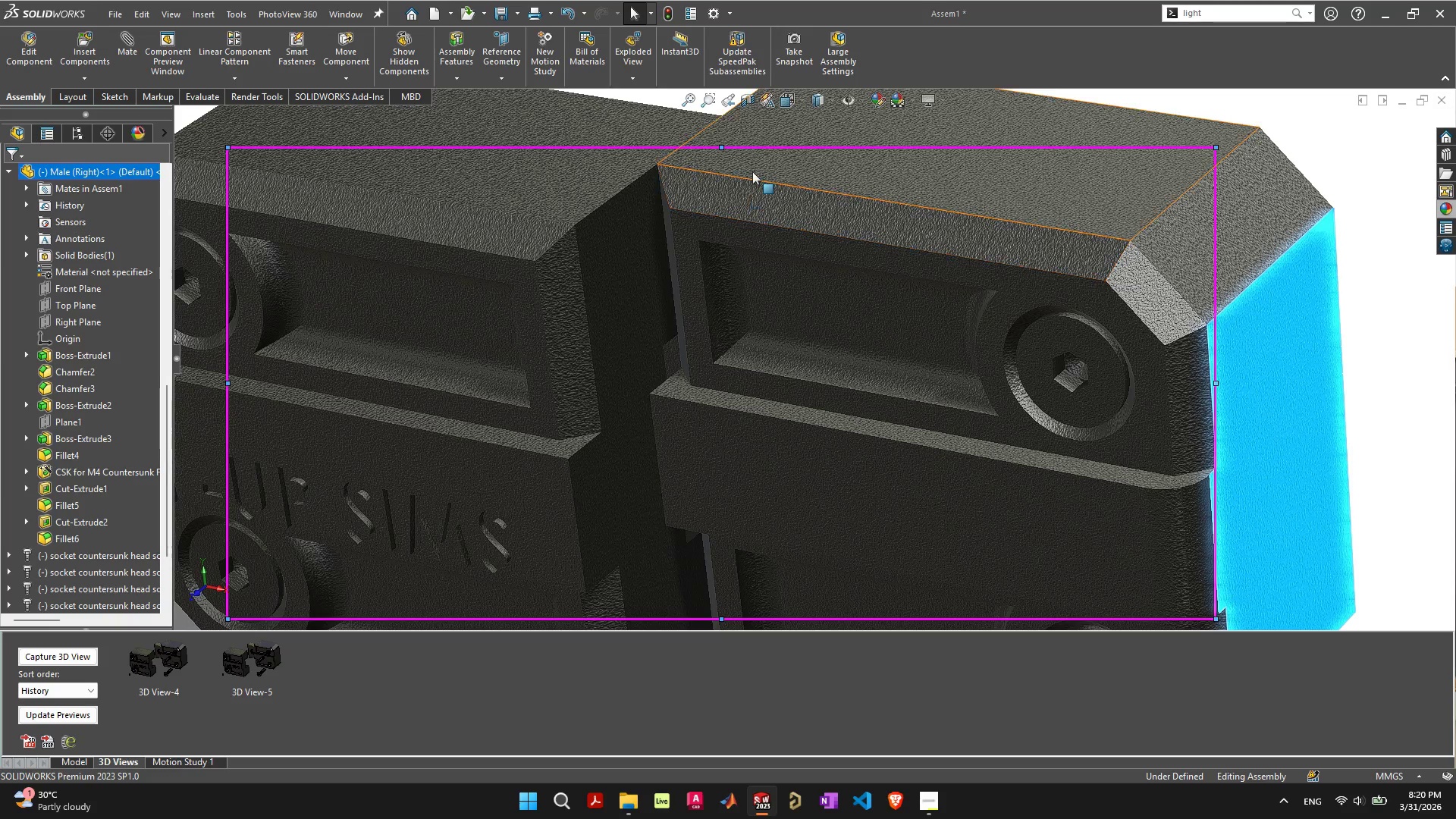 
left_click_drag(start_coordinate=[752, 171], to_coordinate=[679, 266])
 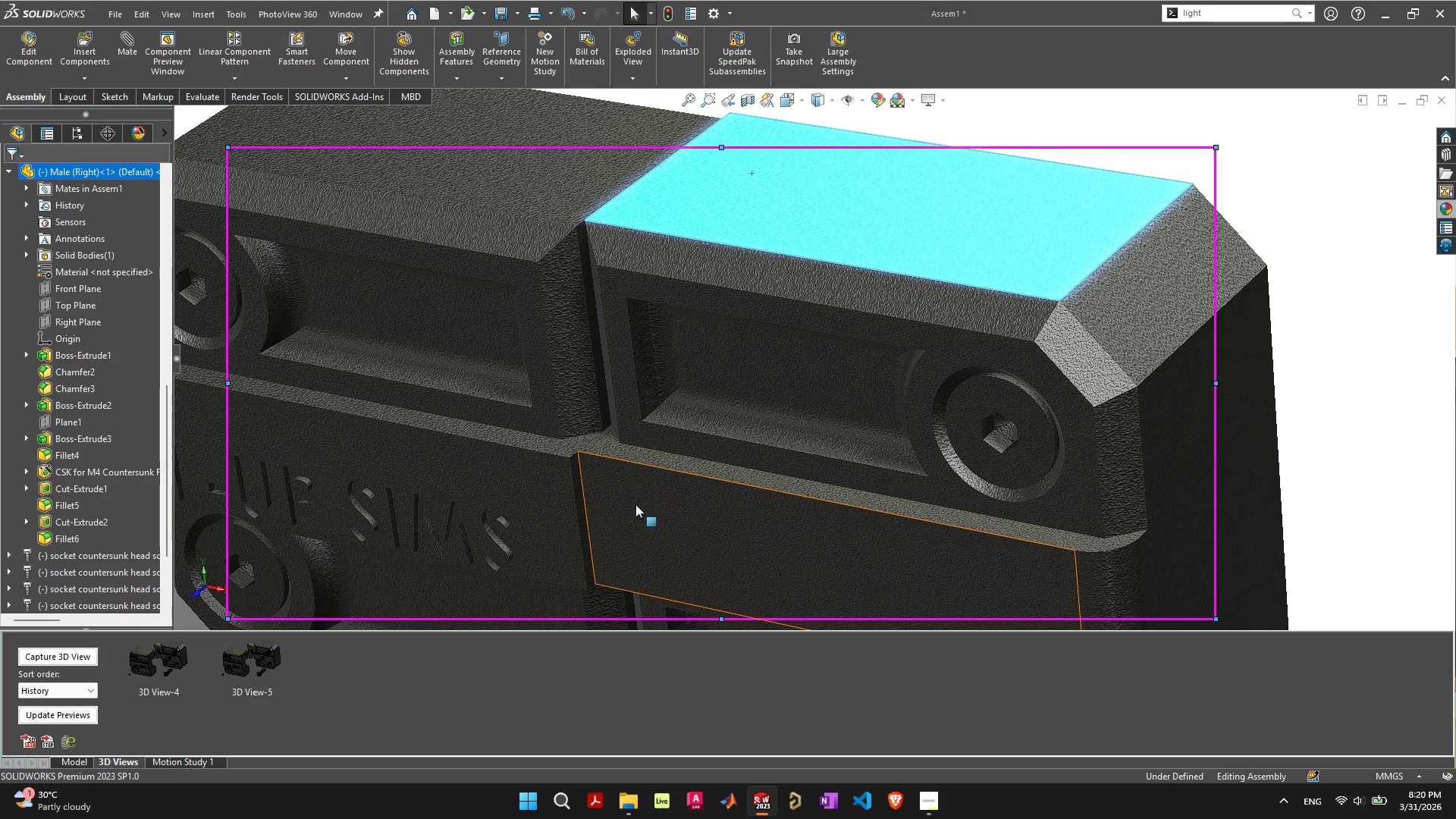 
left_click([638, 516])
 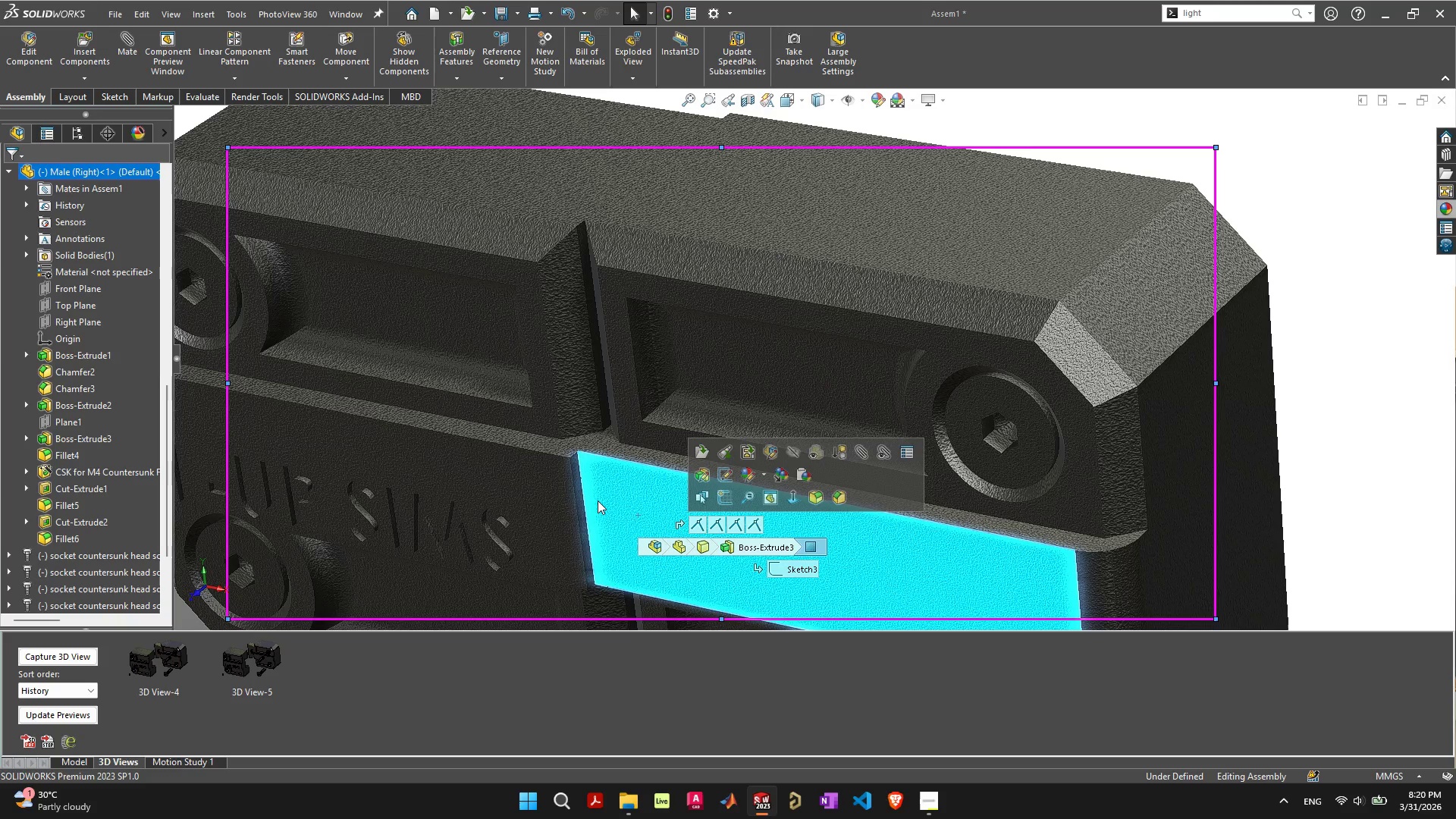 
hold_key(key=ShiftLeft, duration=0.53)
left_click([537, 507])
 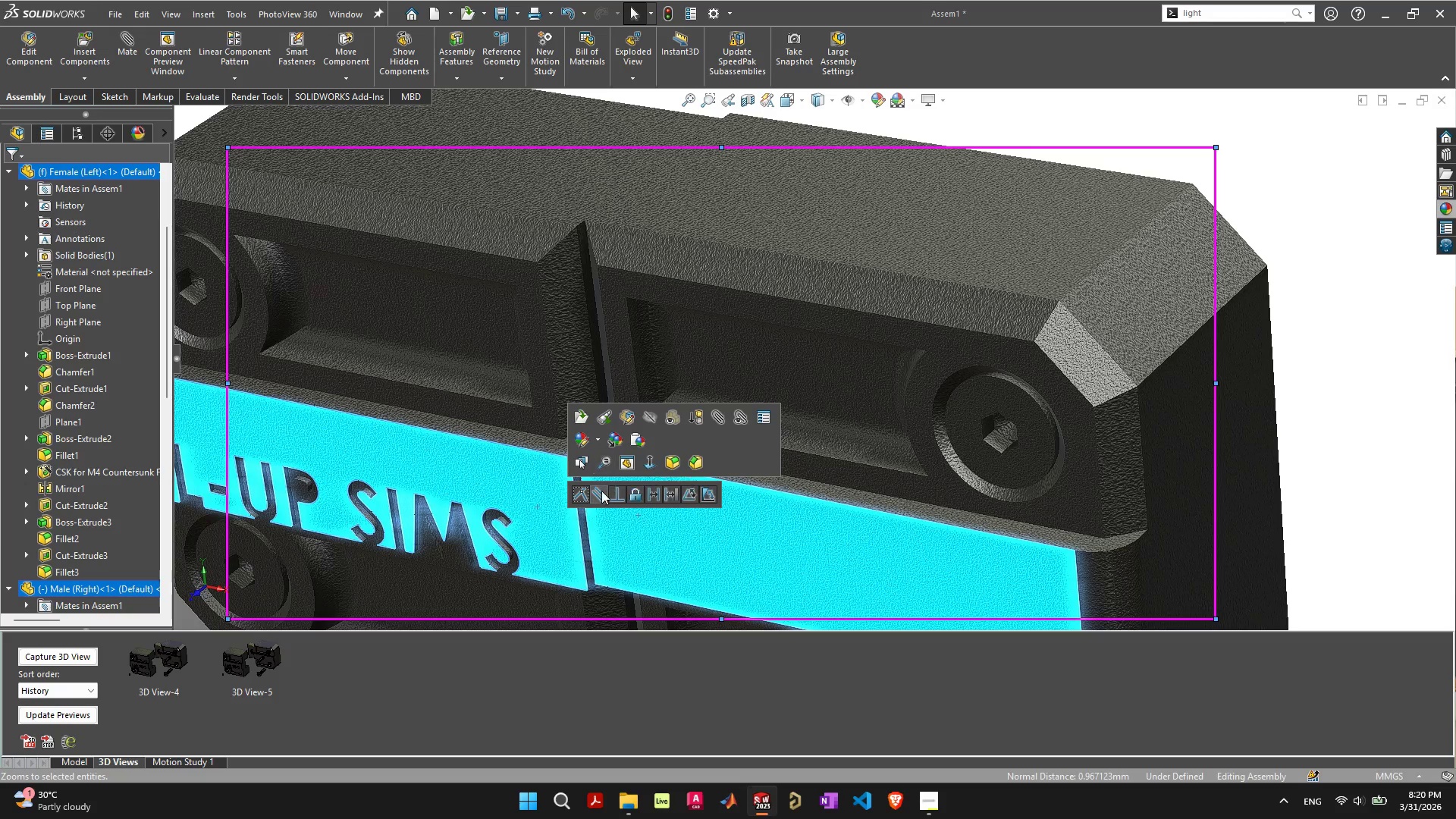 
left_click([581, 493])
 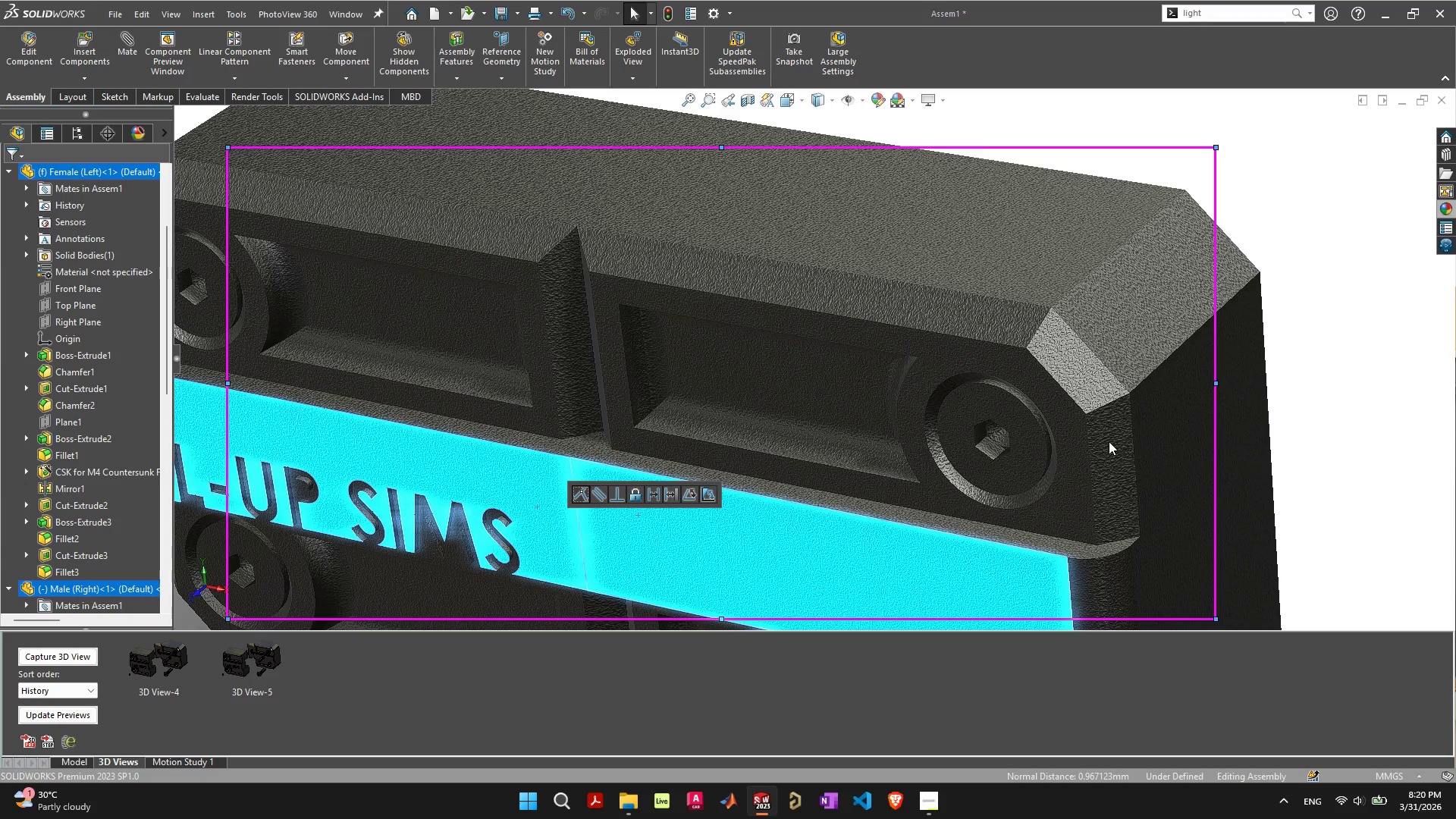 
left_click([1348, 394])
 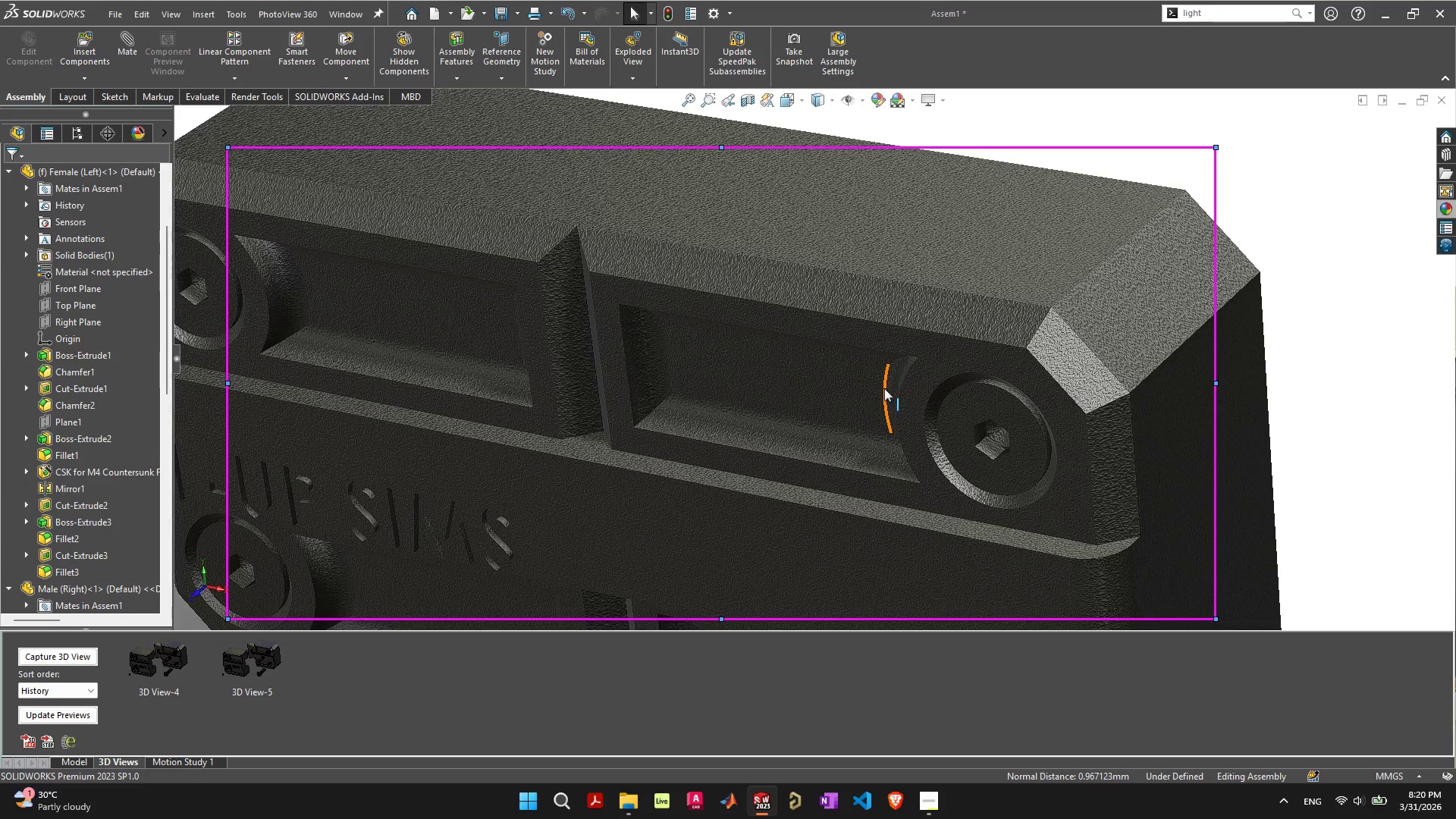 
scroll: coordinate [841, 449], scroll_direction: down, amount: 5.0
 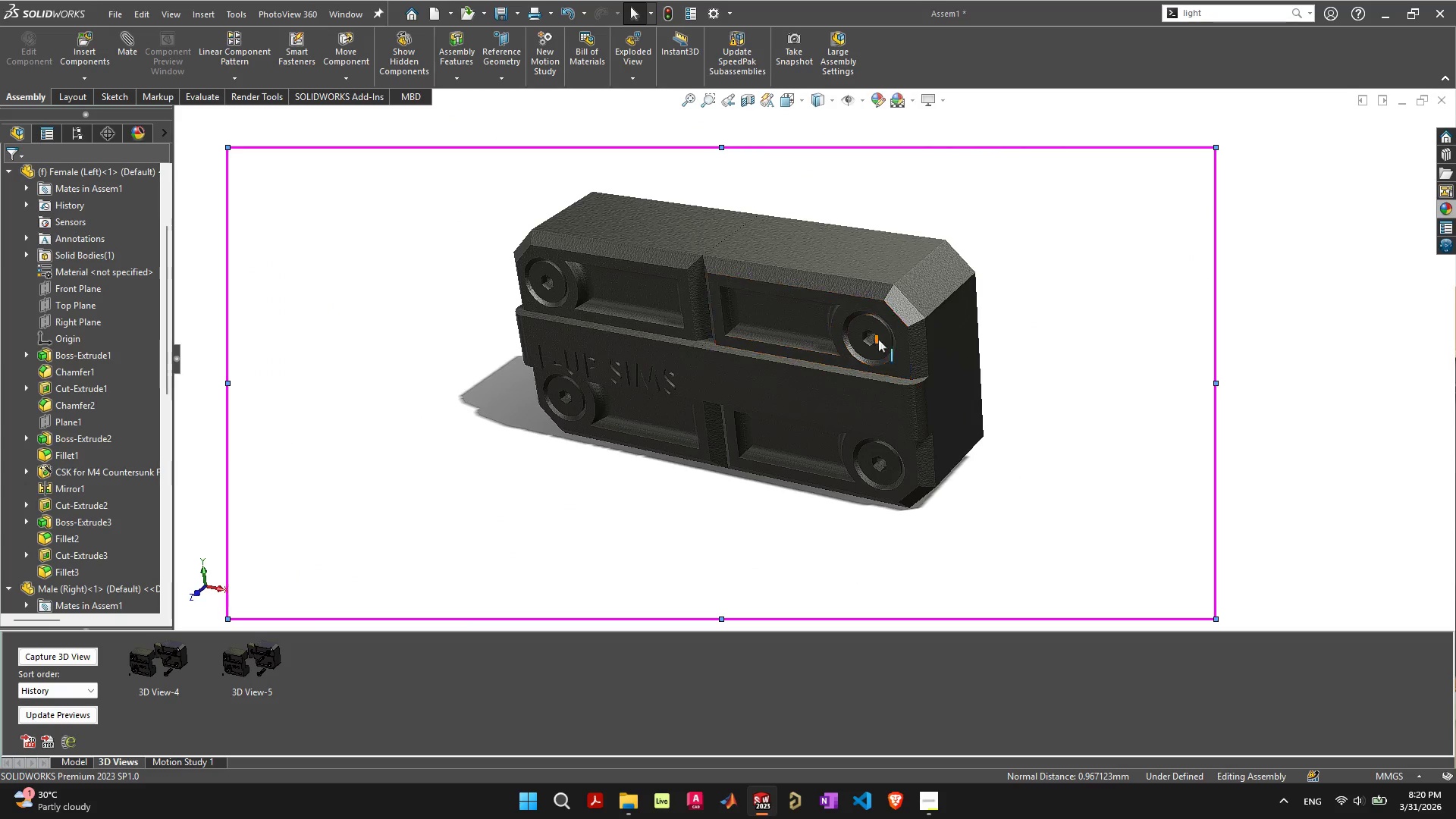 
scroll: coordinate [867, 339], scroll_direction: none, amount: 0.0
 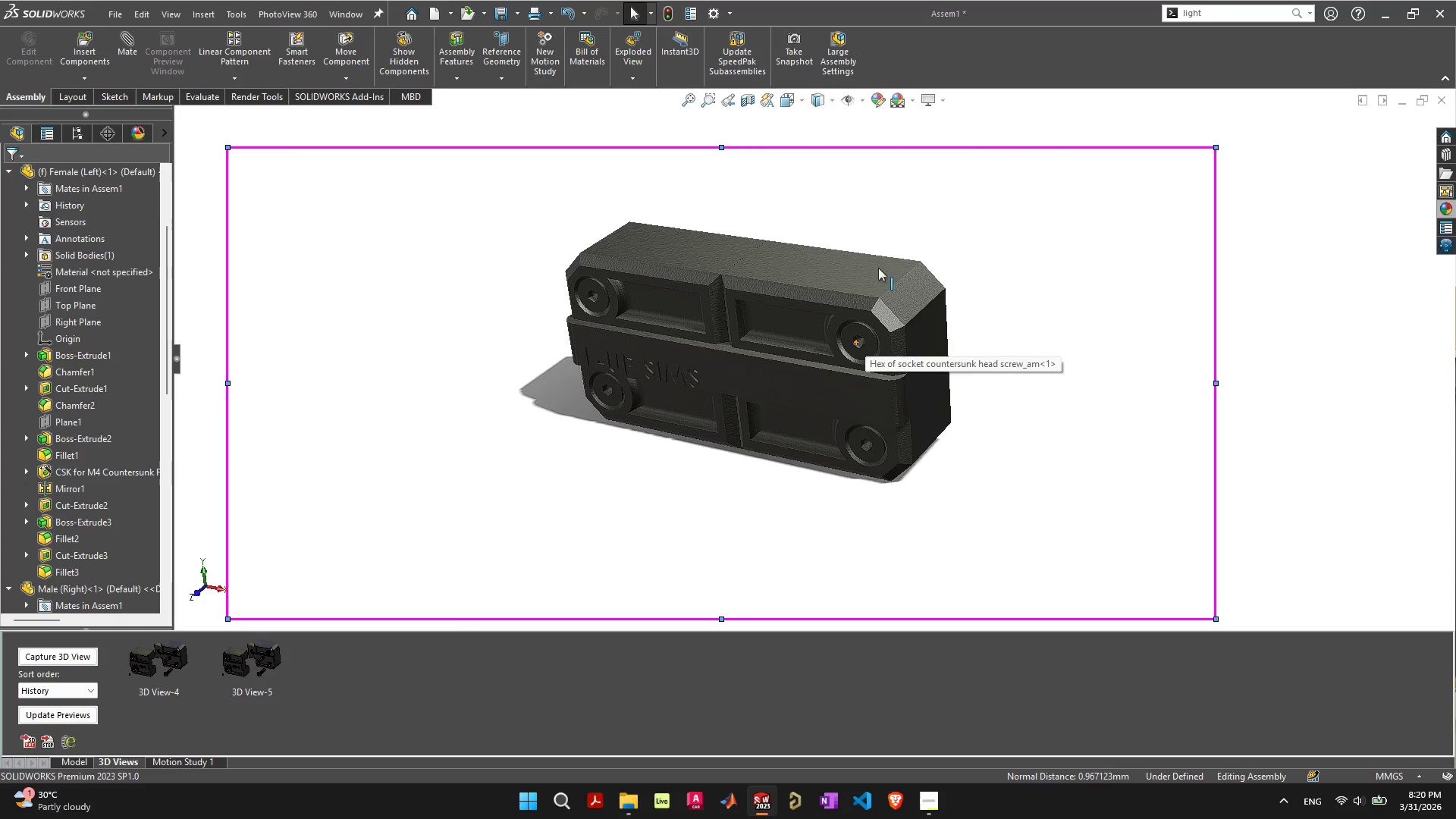 
scroll: coordinate [879, 268], scroll_direction: up, amount: 1.0
 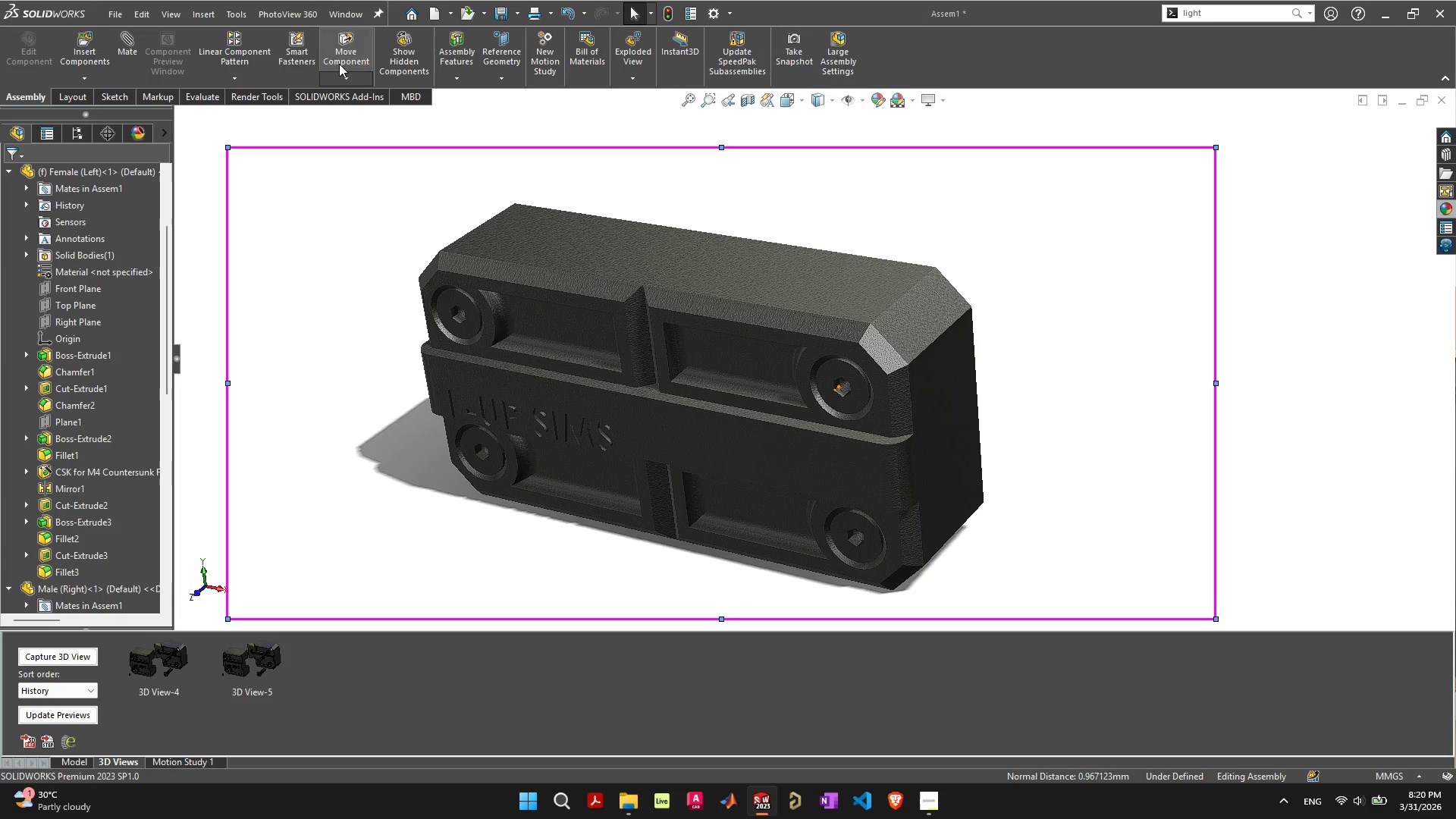 
left_click([245, 104])
 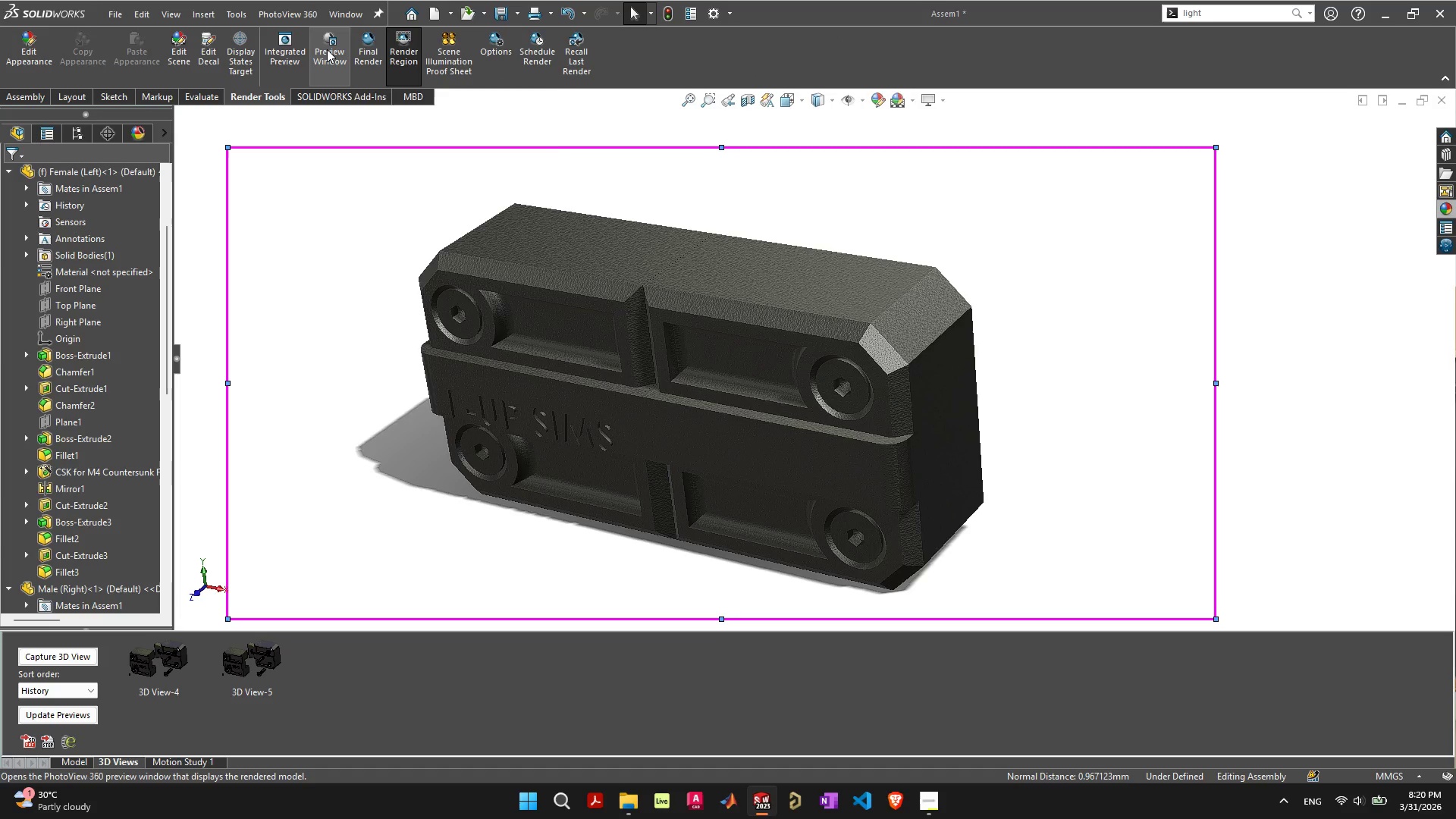 
left_click([327, 49])
 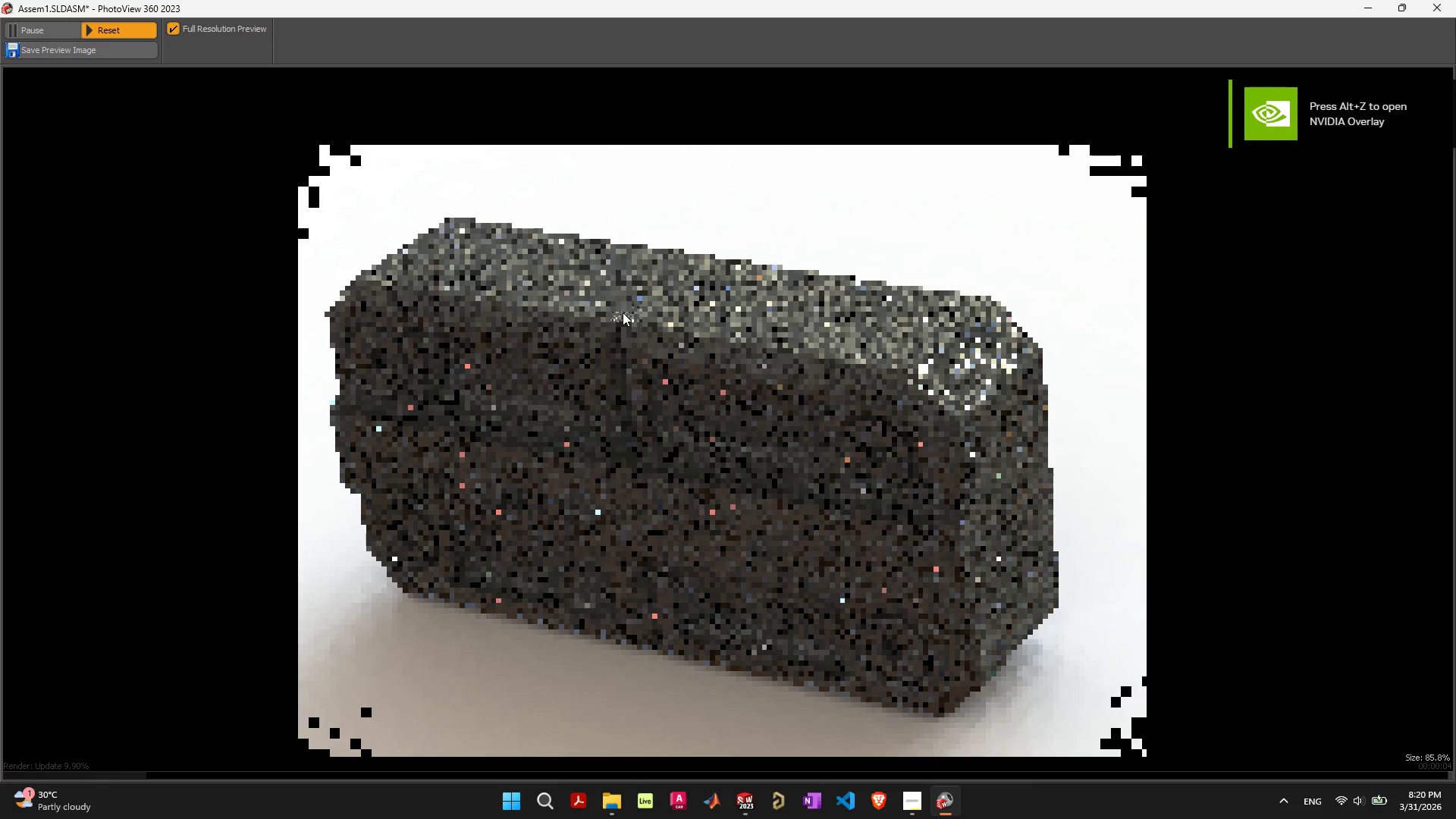 
wait(19.82)
 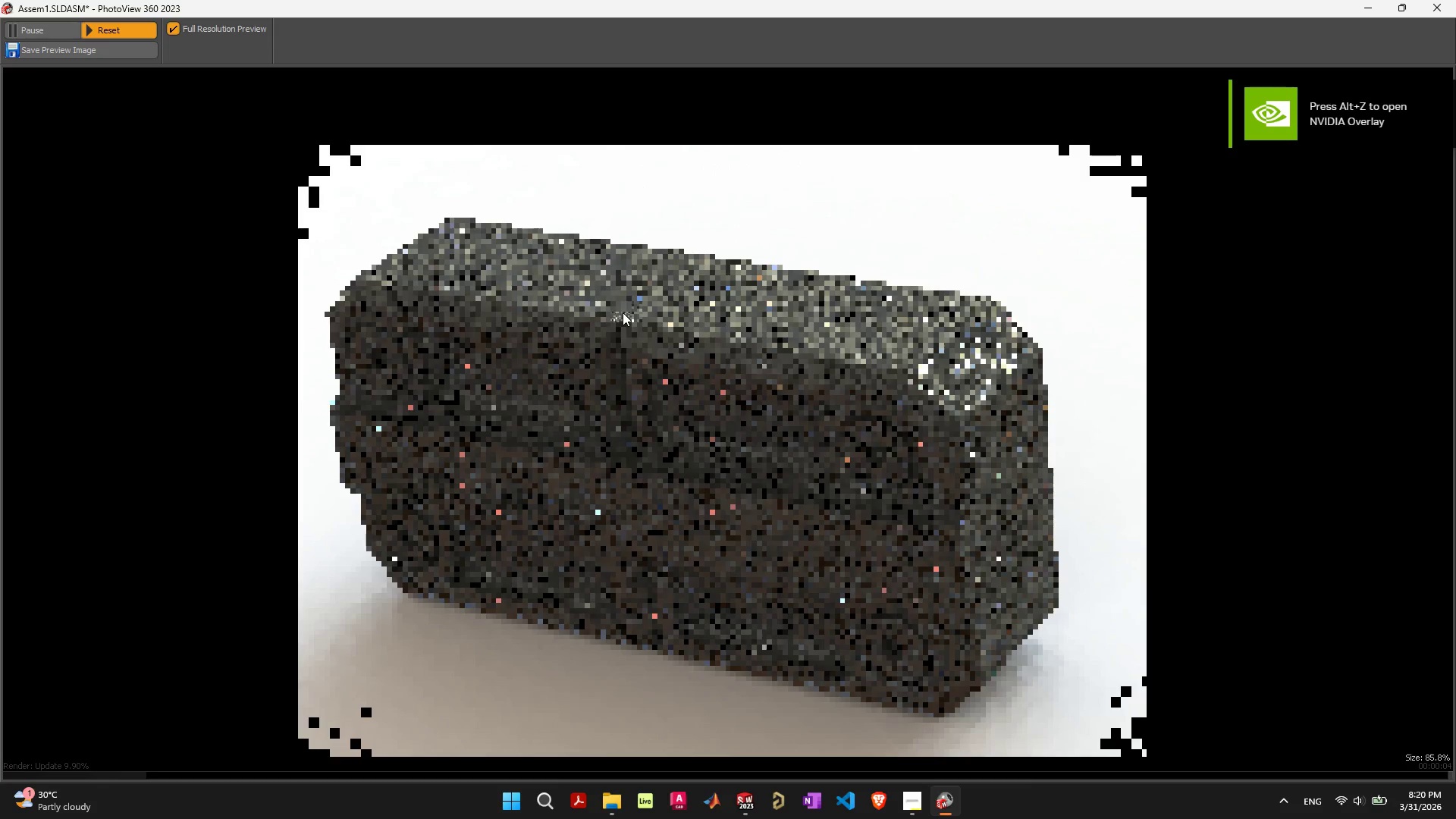 
mouse_move([37, 31])
 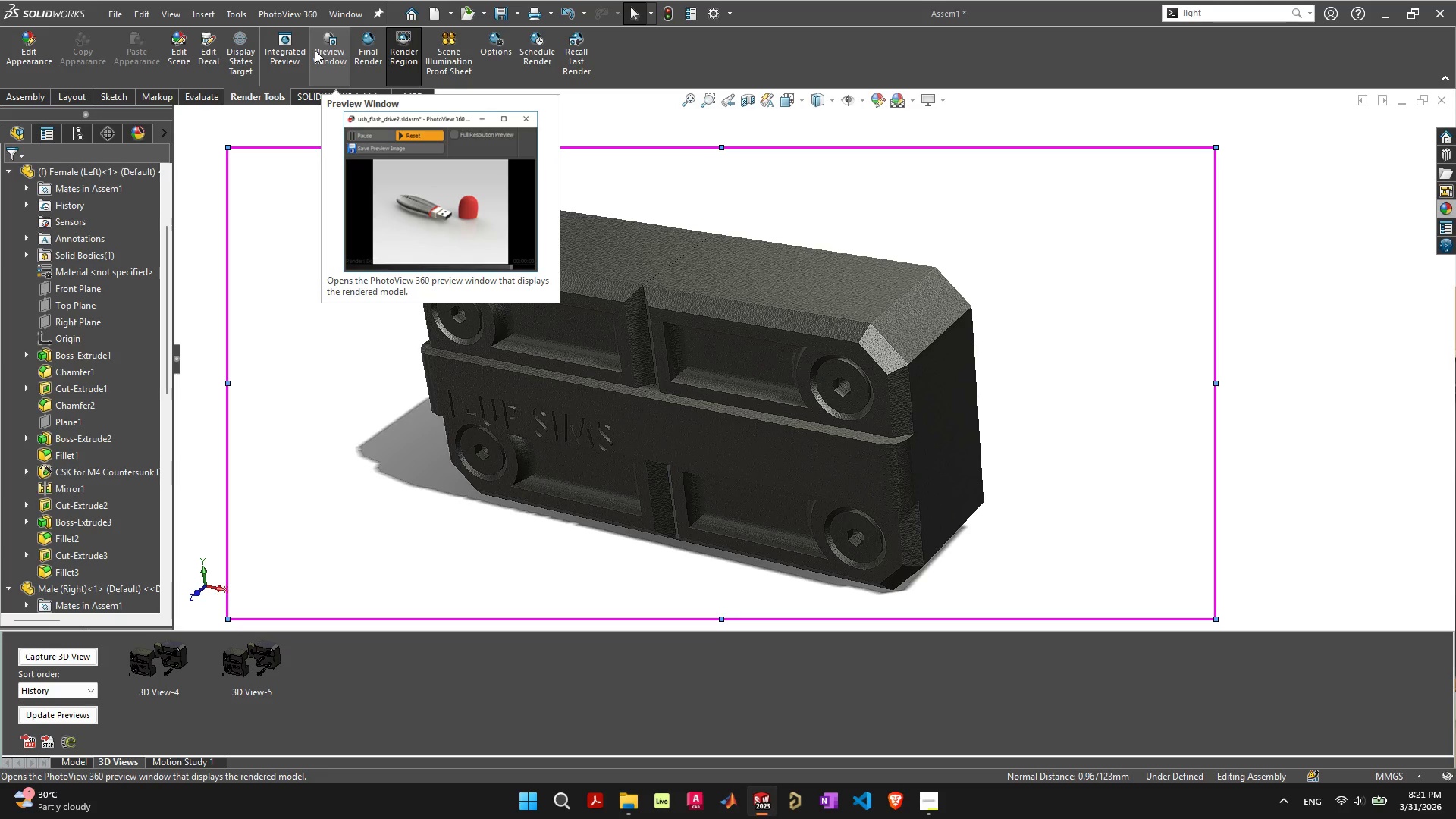 
wait(28.55)
 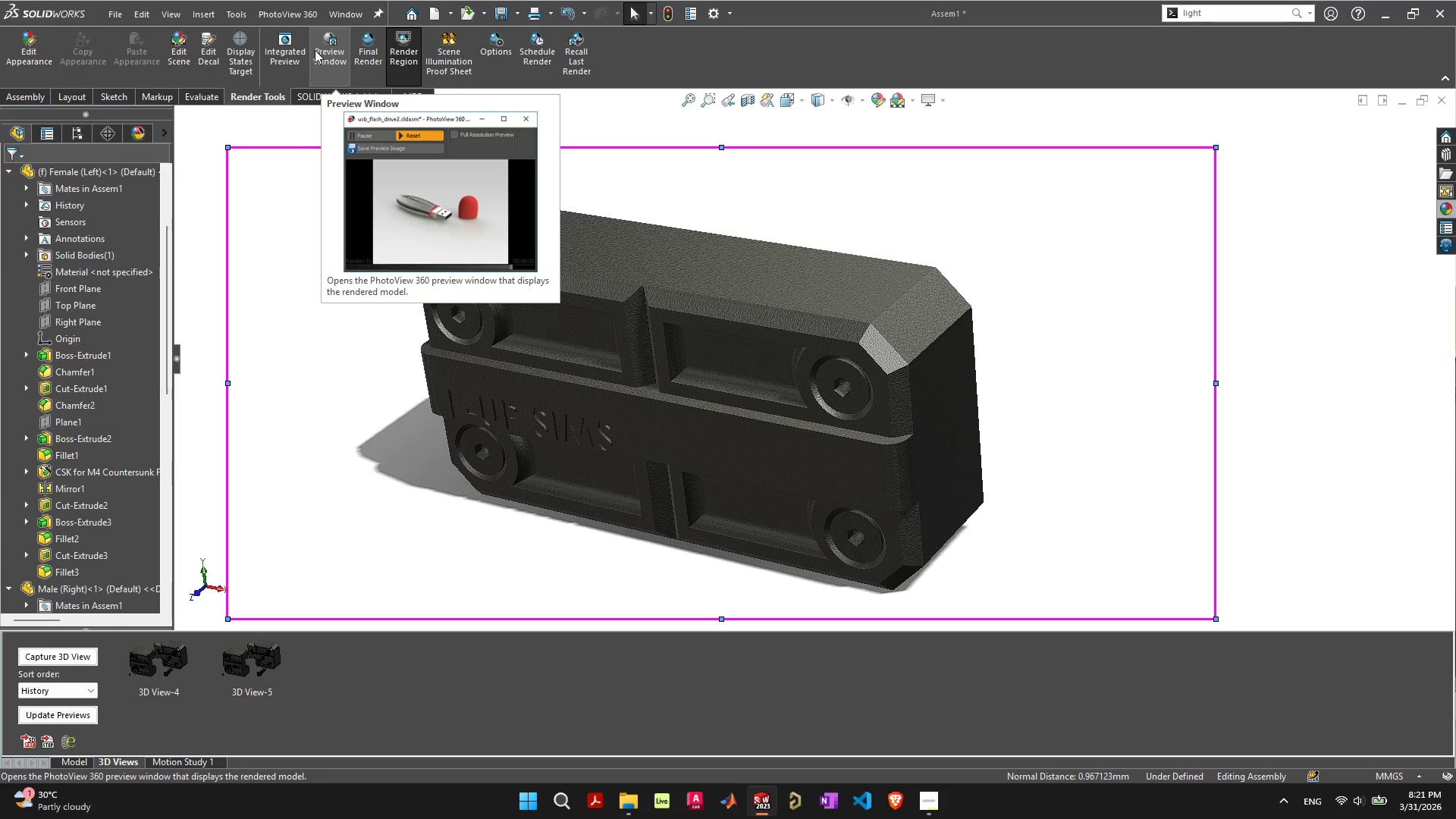 
left_click([322, 56])
 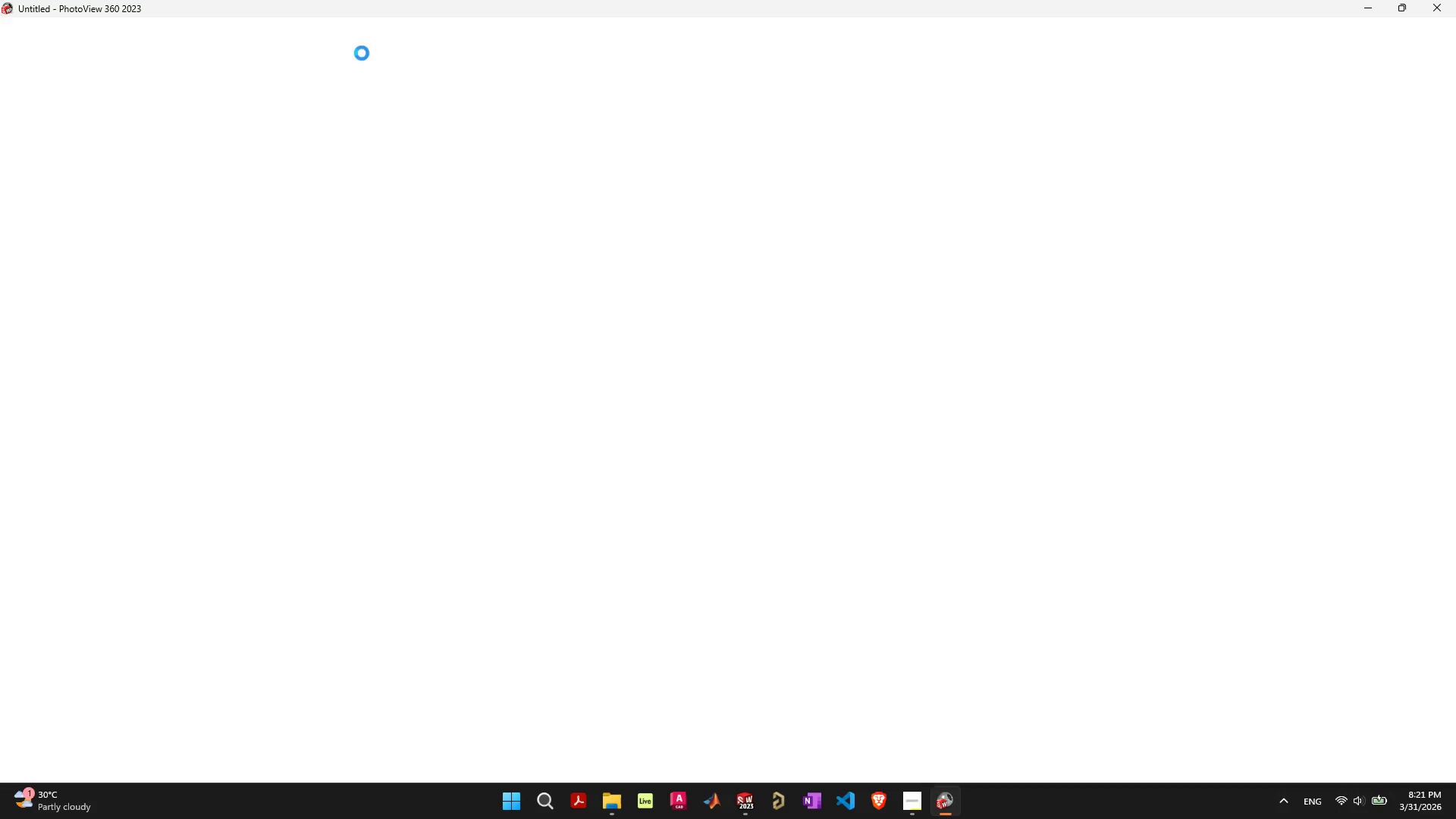 
wait(5.81)
 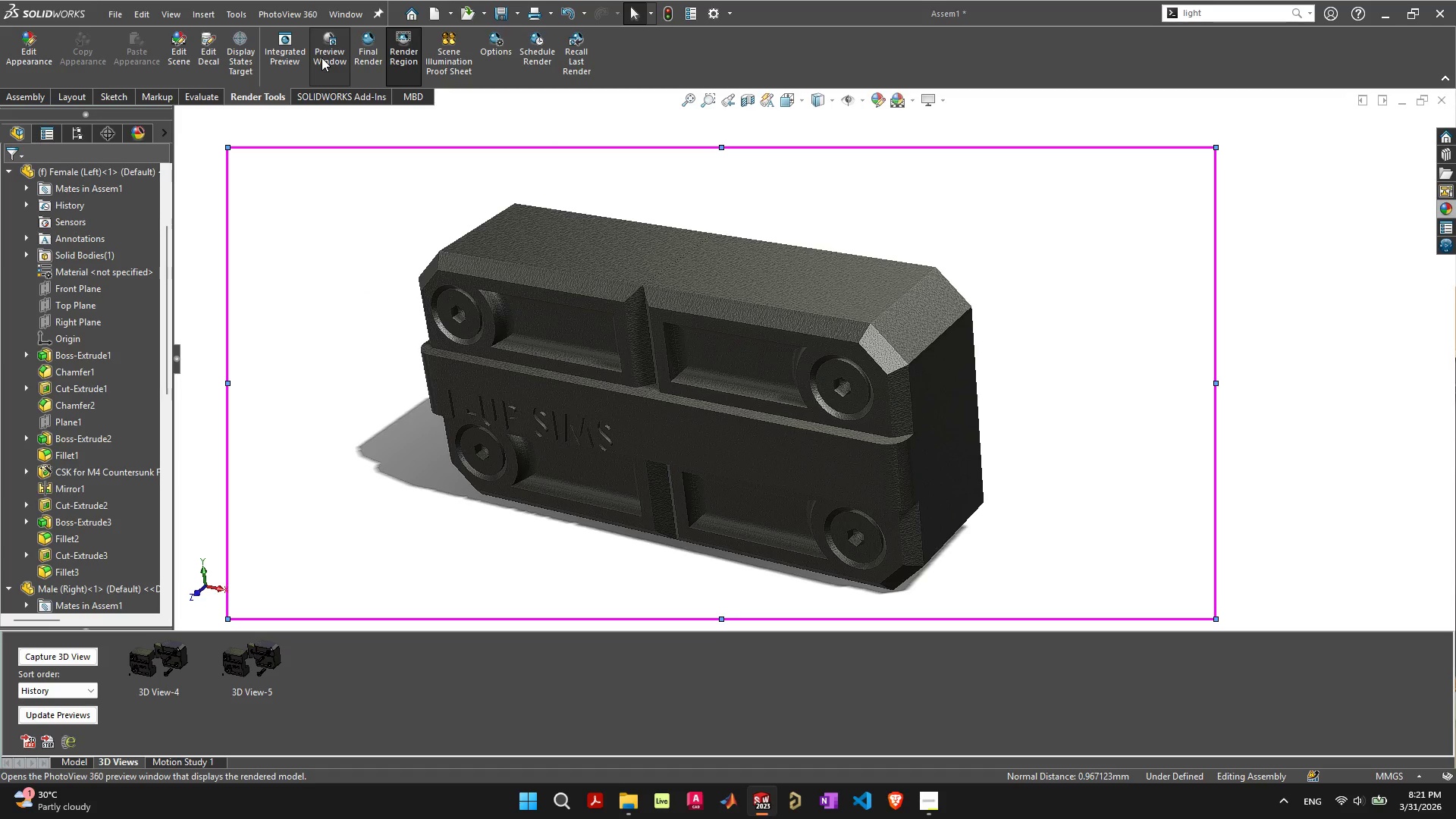 
left_click([1432, 14])
 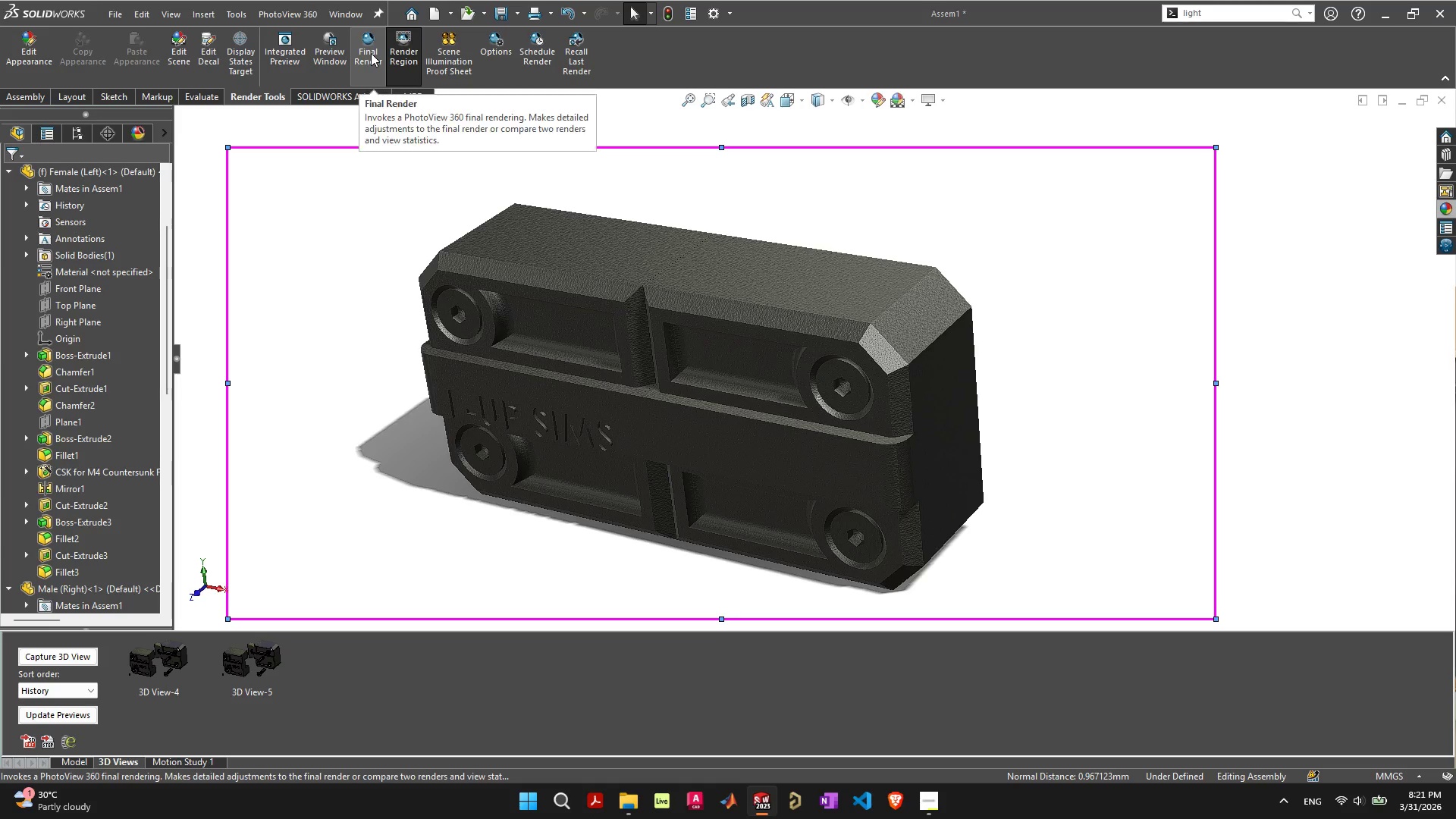 
left_click([371, 53])
 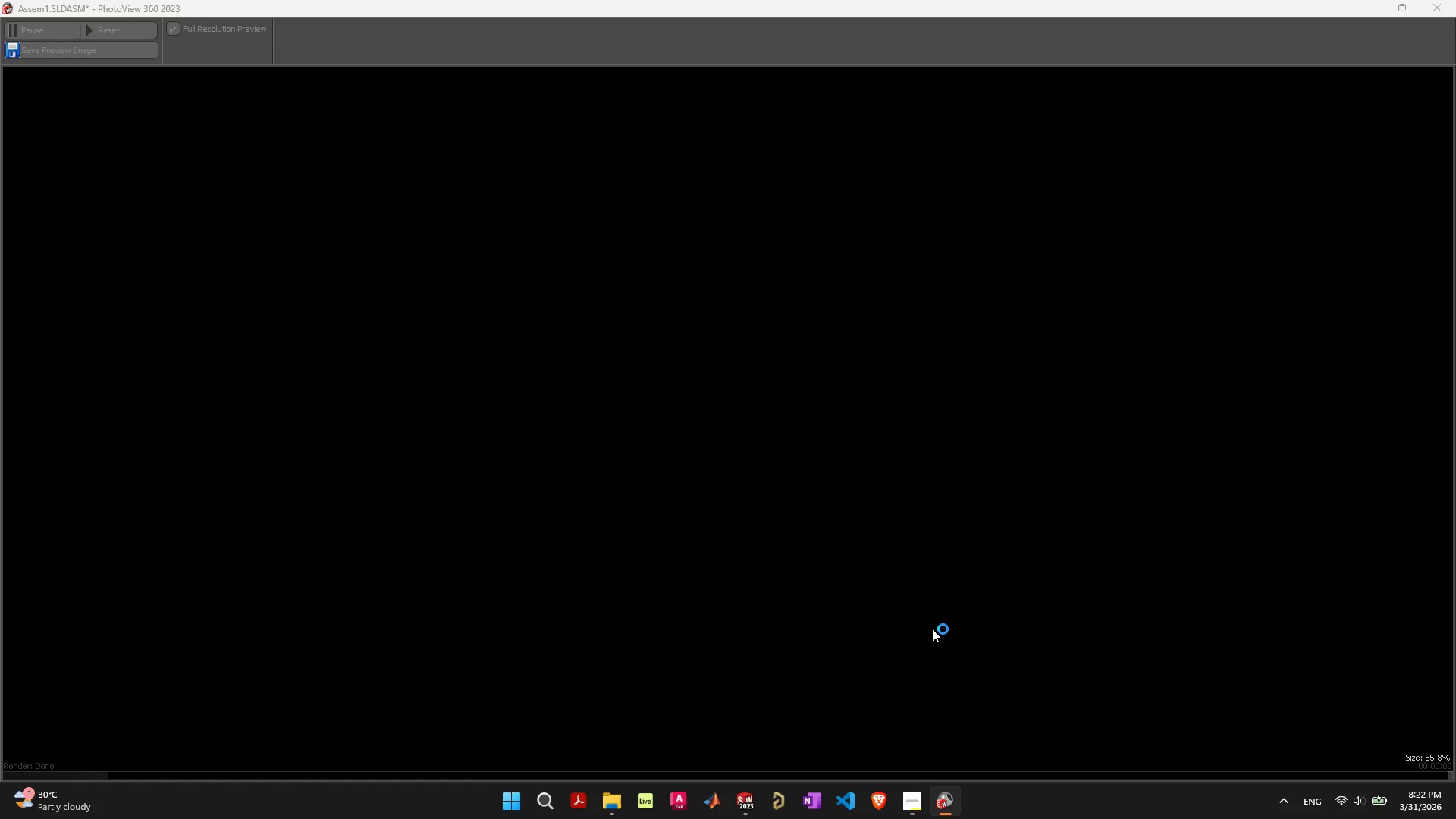 
wait(61.3)
 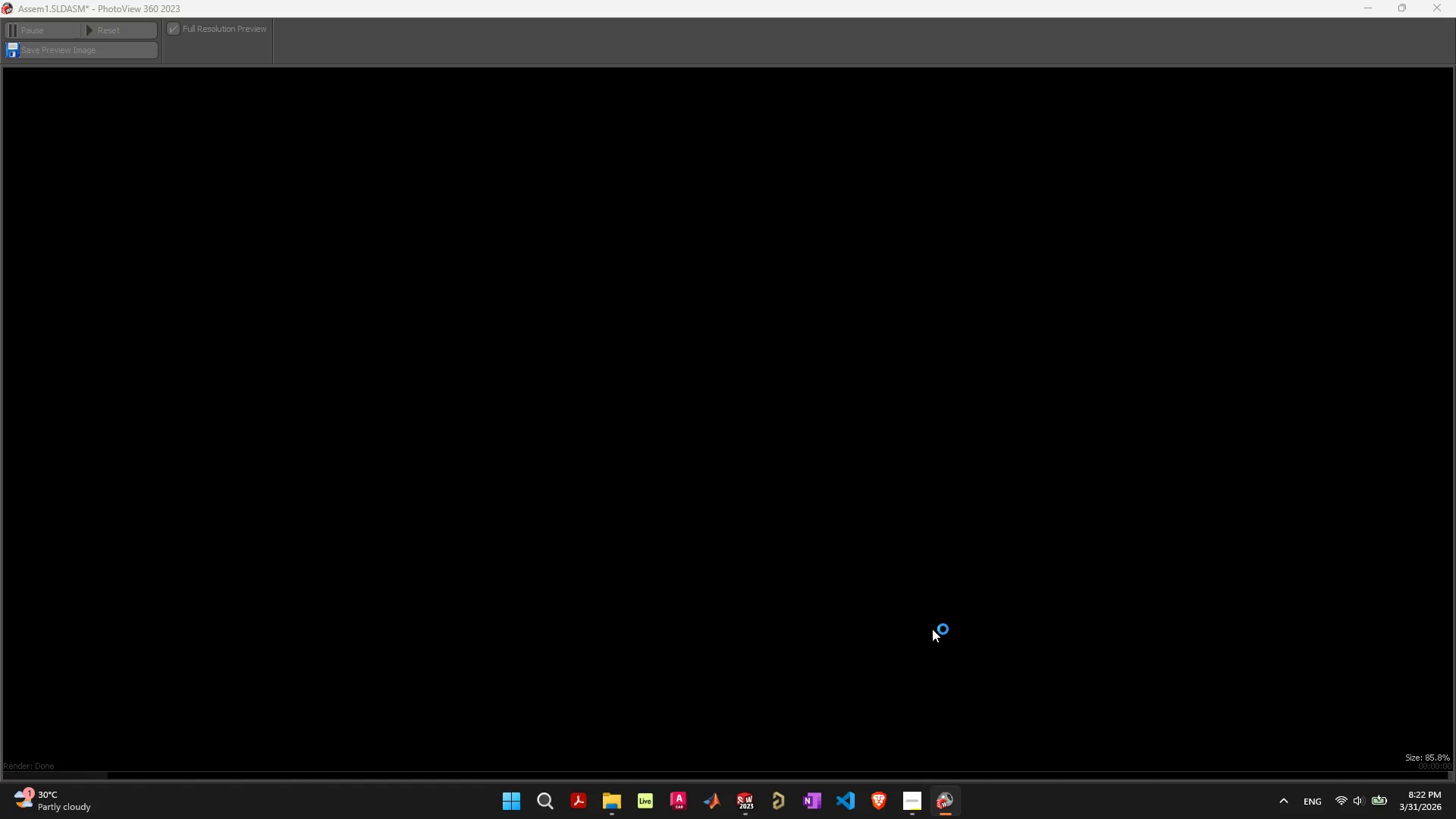 
left_click([943, 790])
 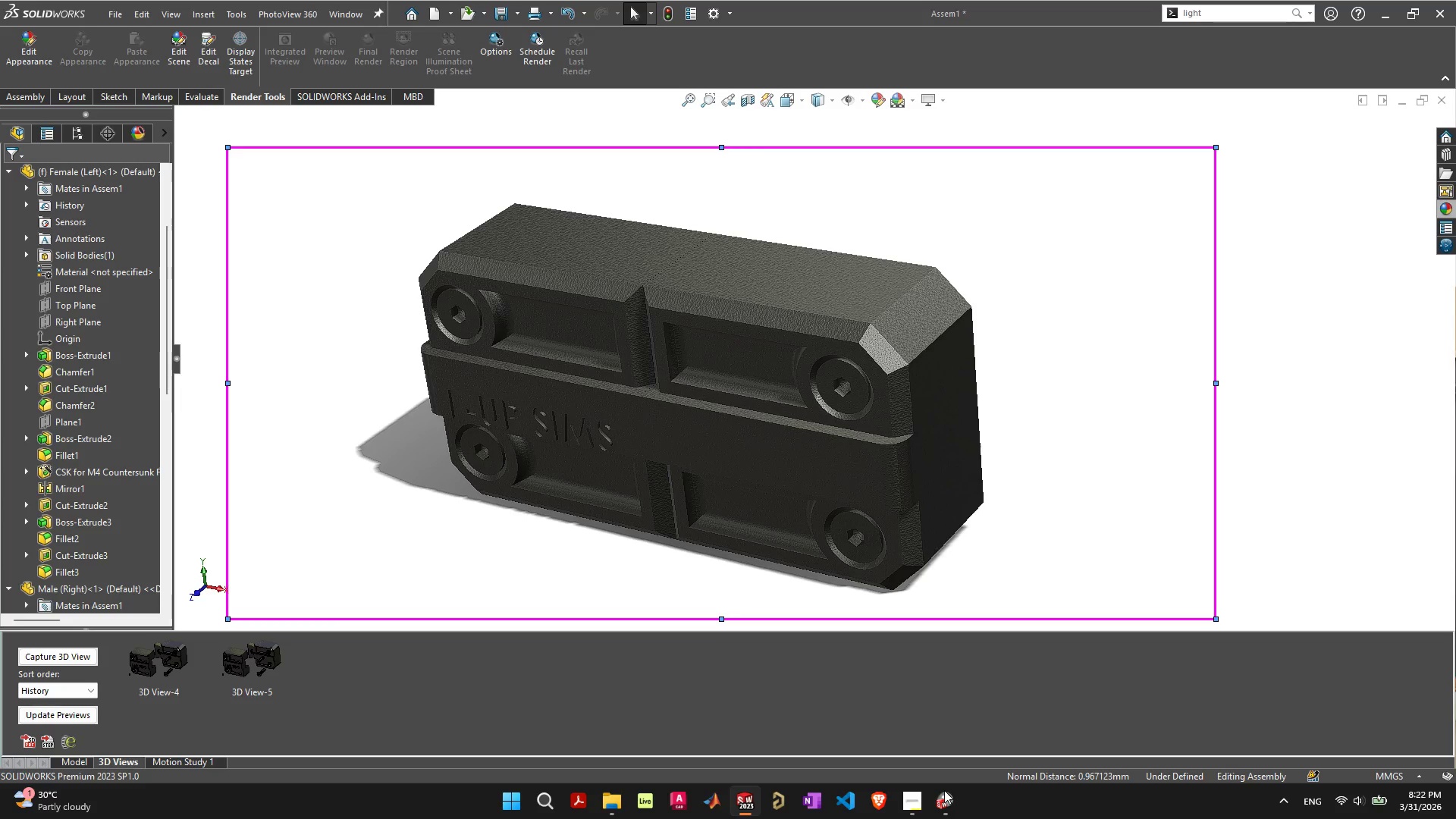 
left_click([940, 802])
 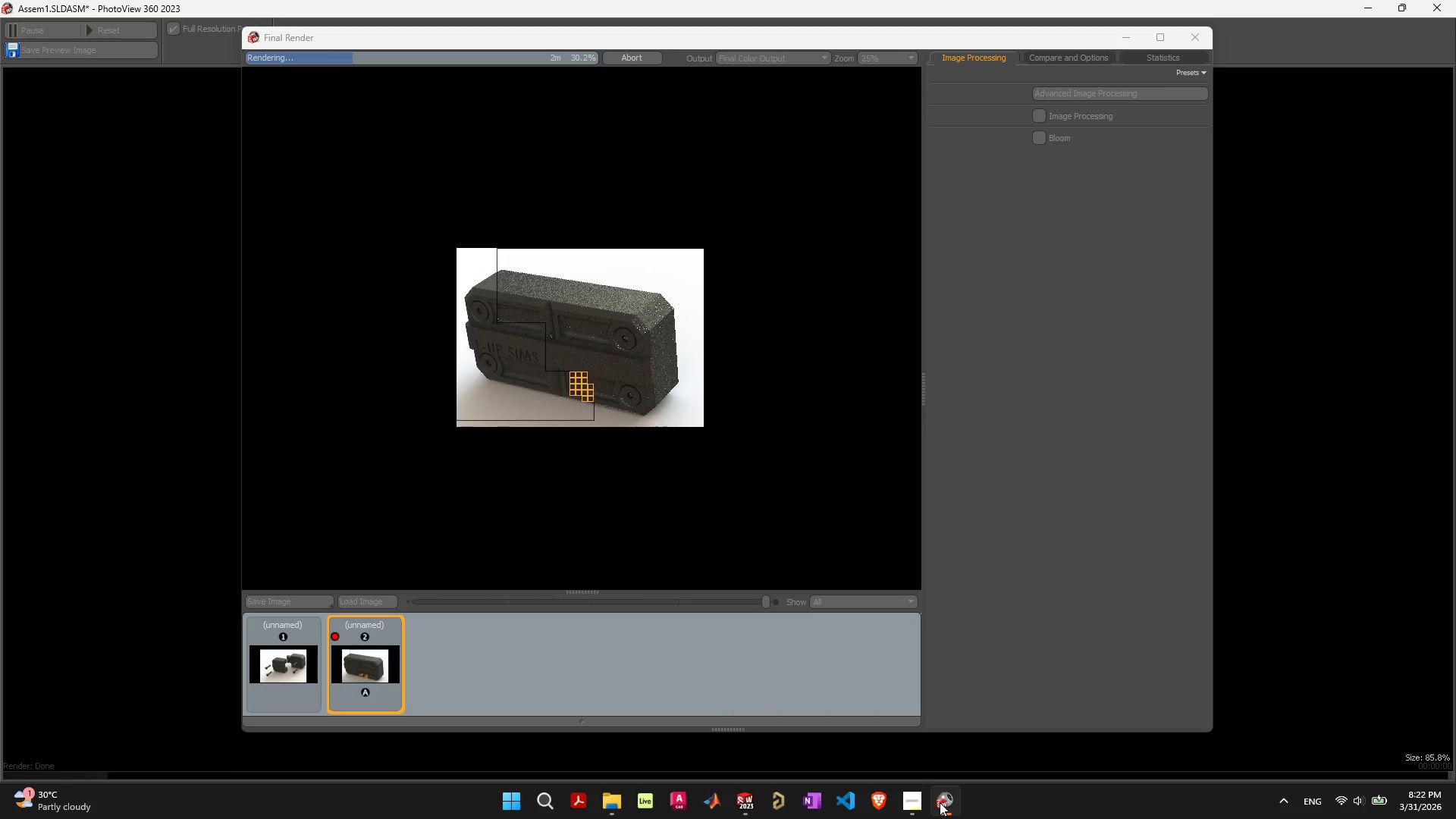 
wait(8.42)
 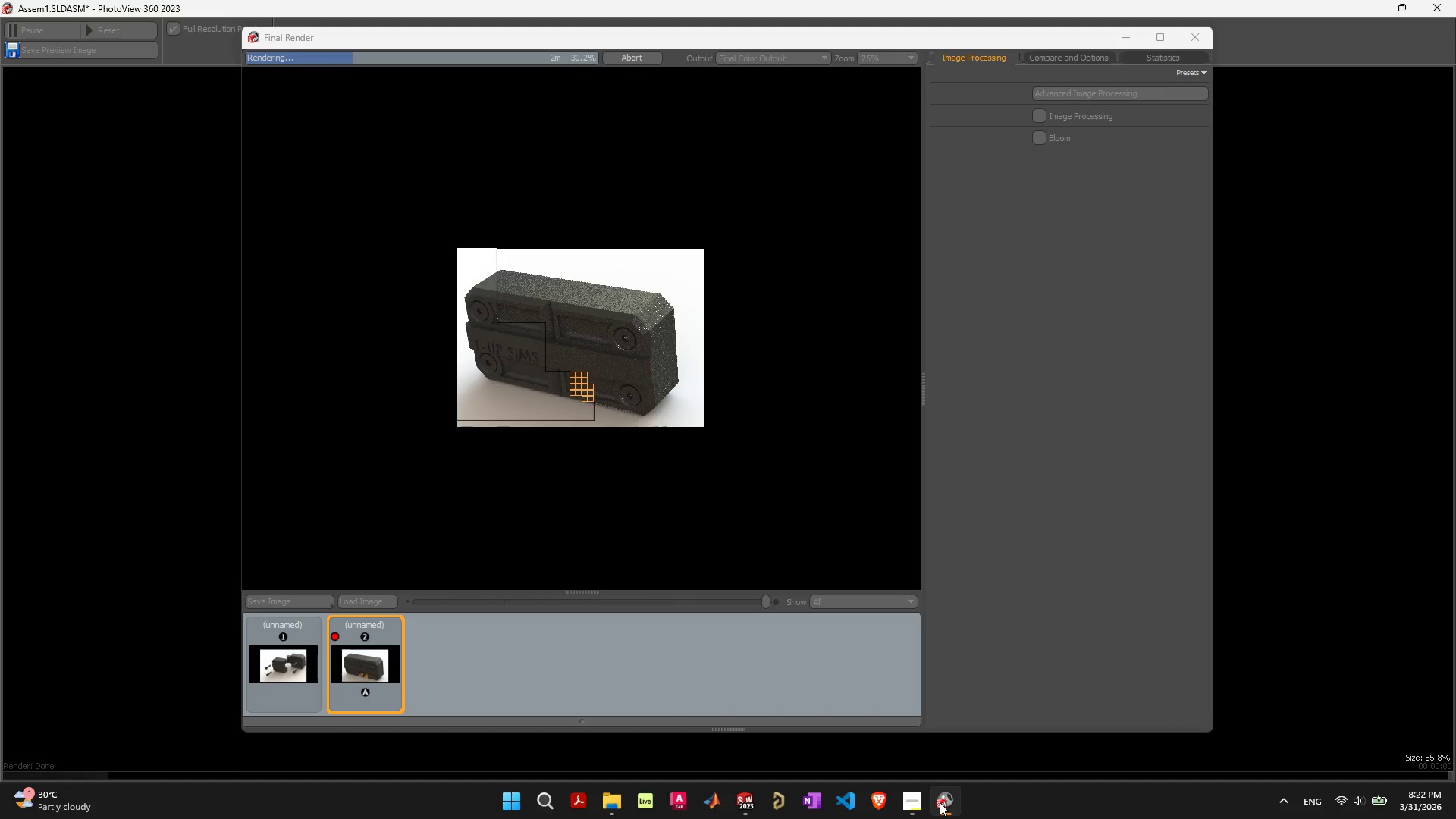 
left_click([745, 807])
 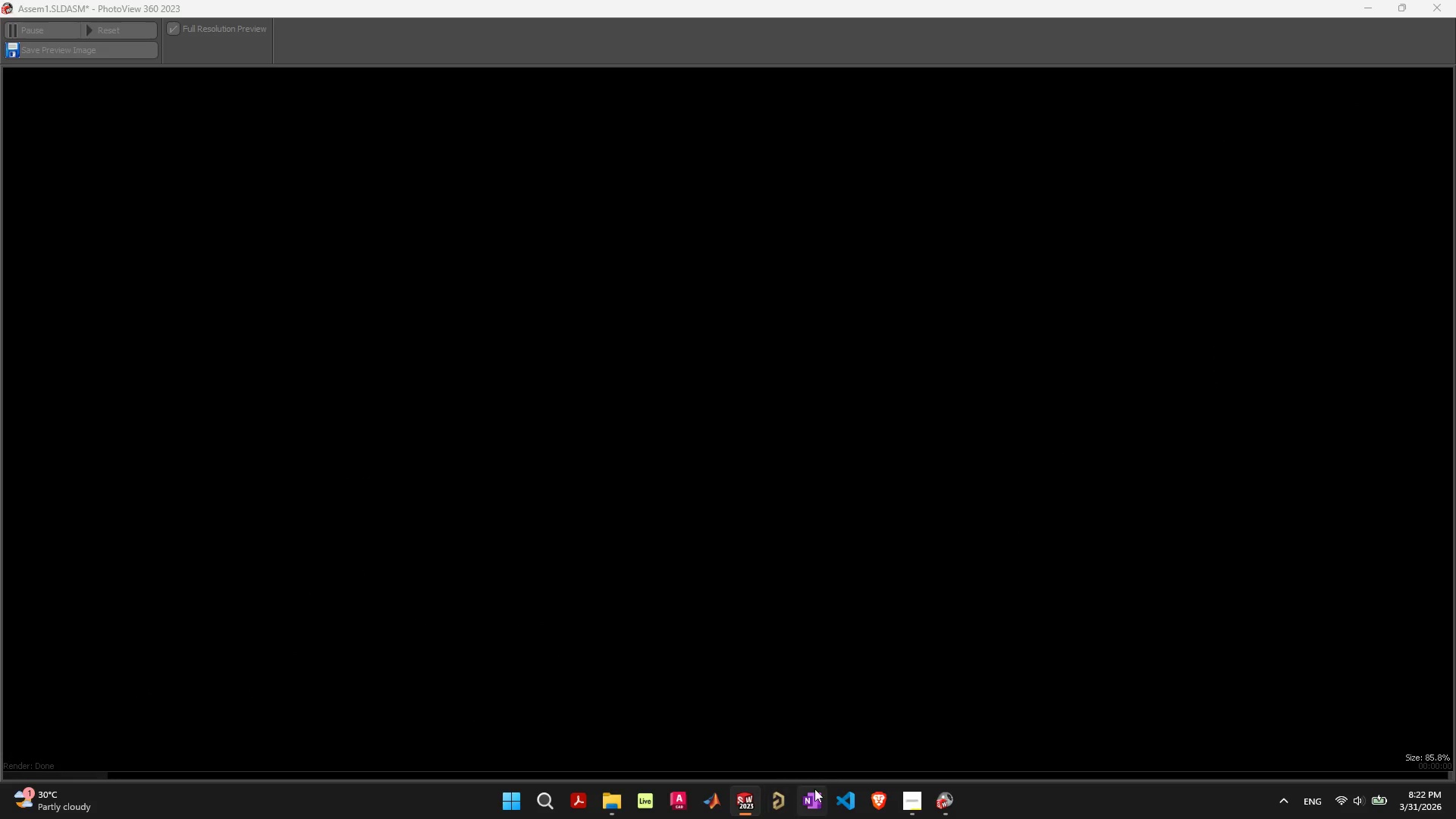 
left_click([921, 802])